 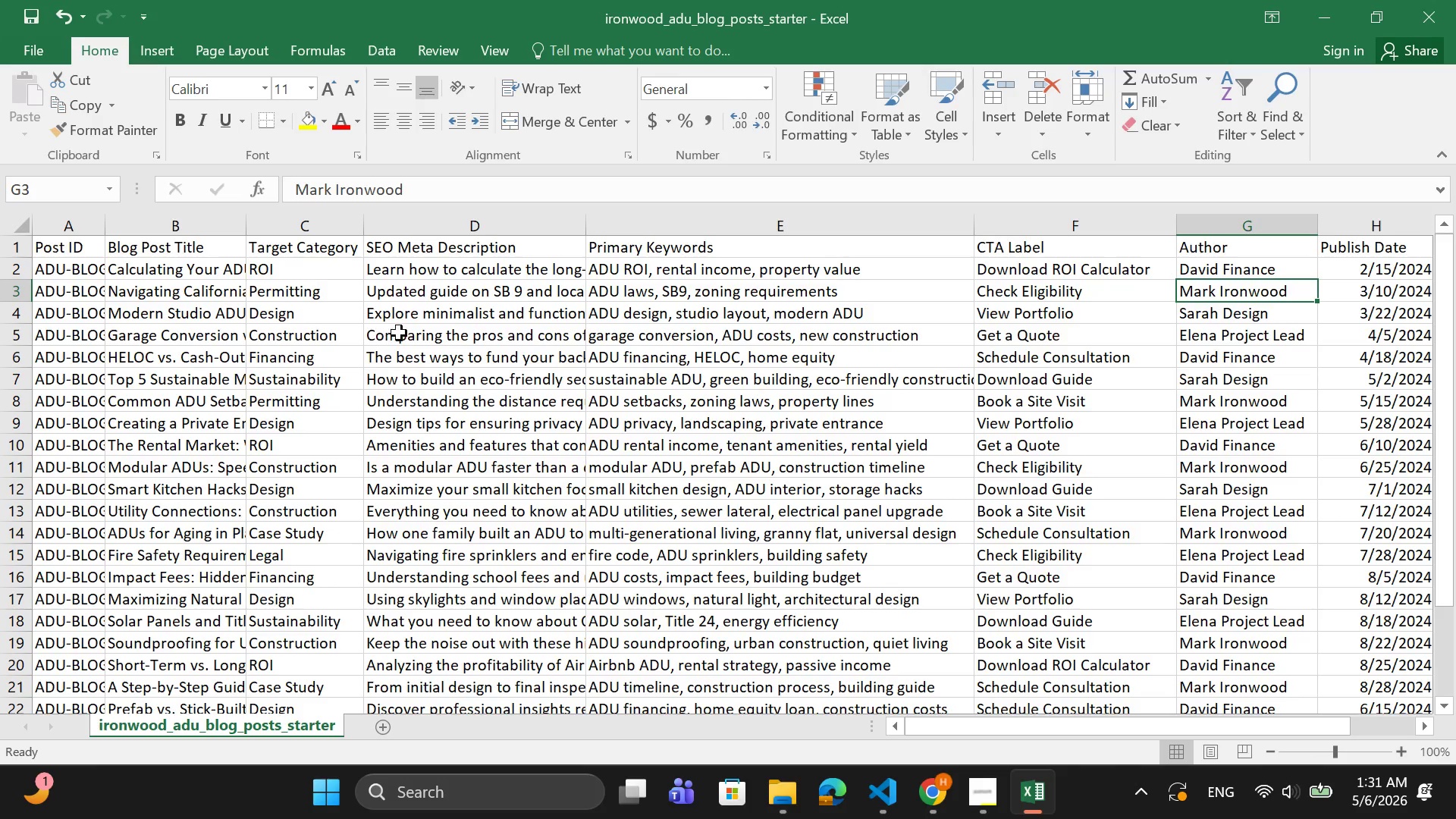 
left_click([938, 790])
 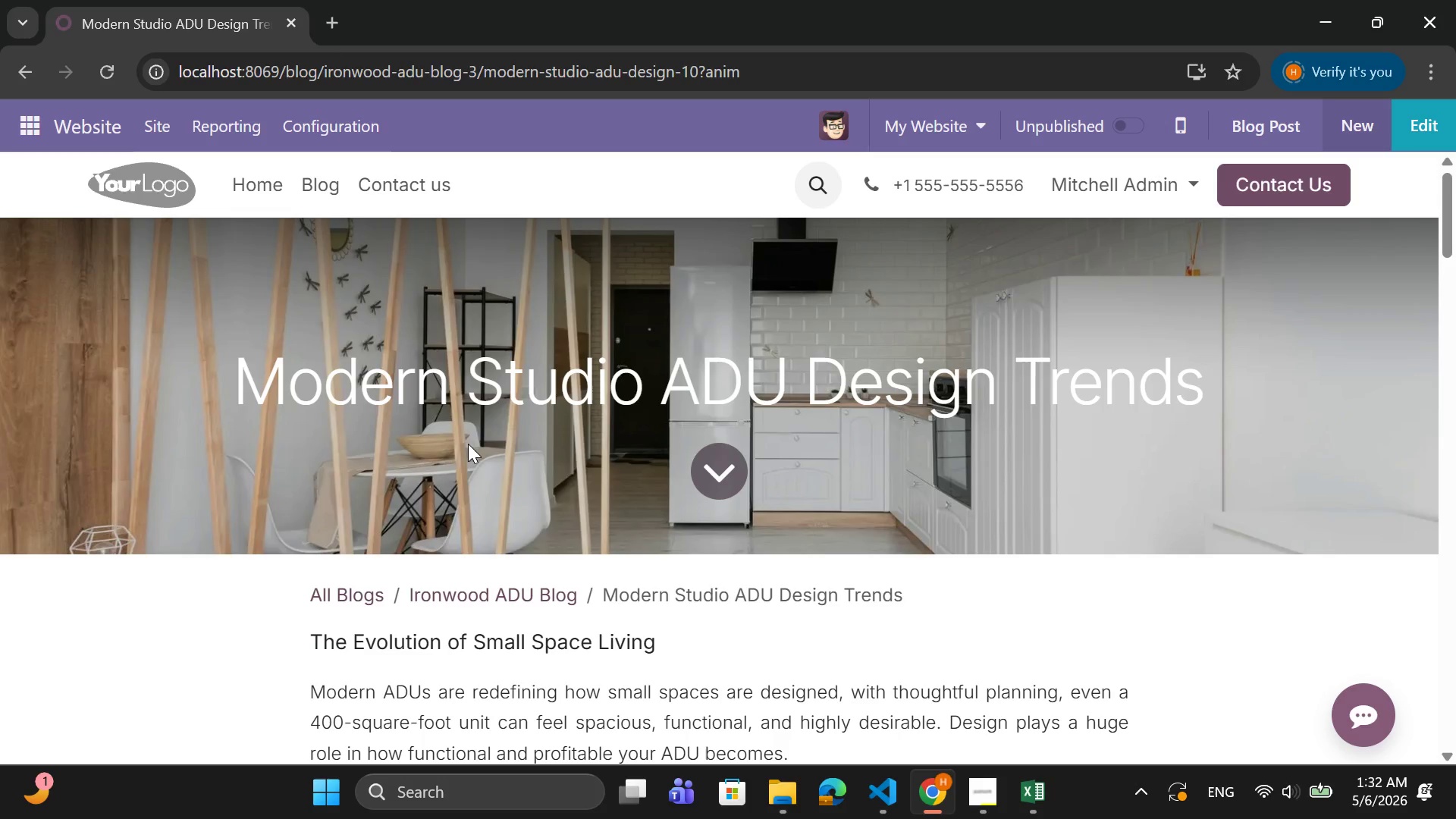 
wait(48.61)
 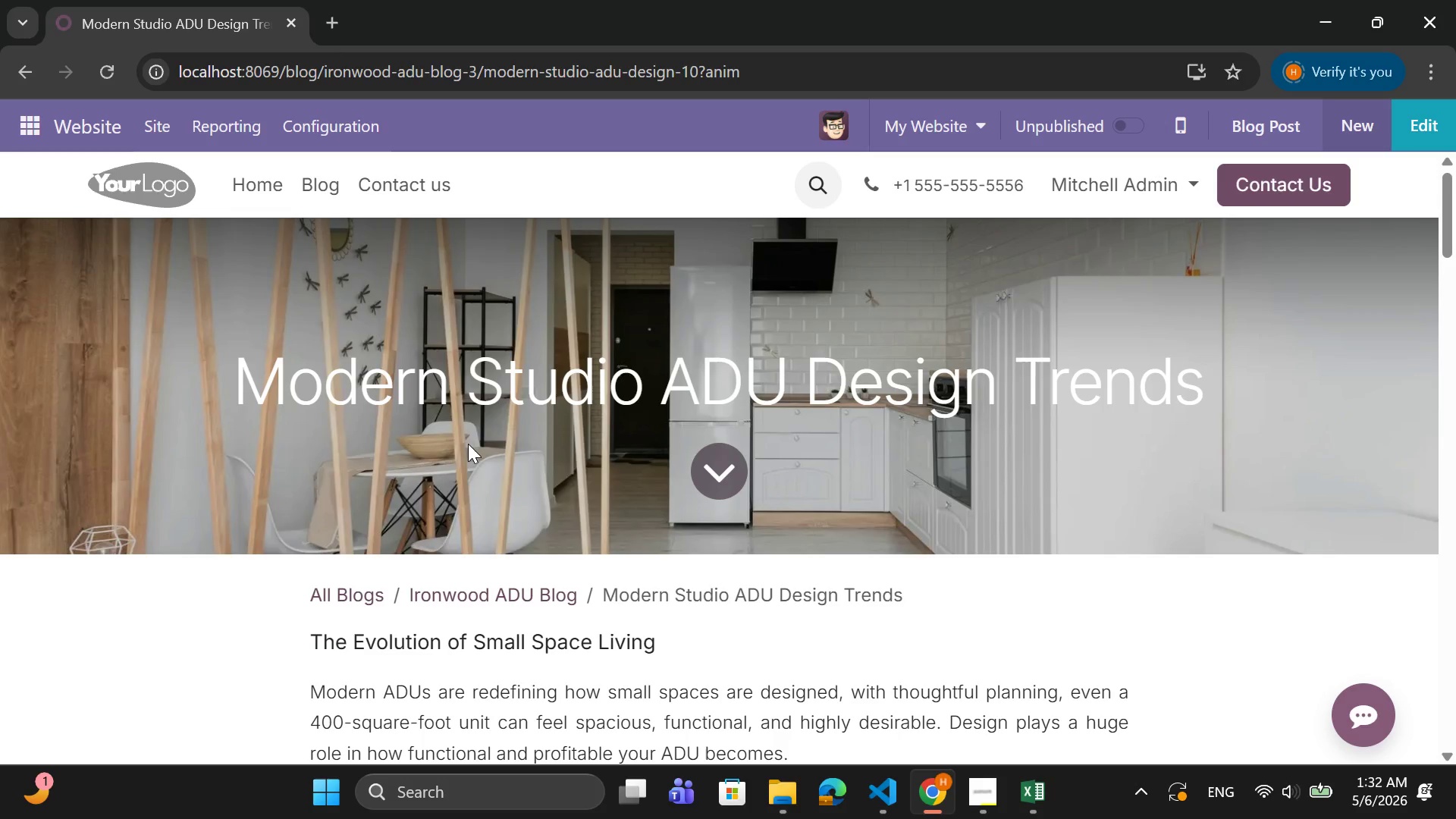 
left_click([321, 187])
 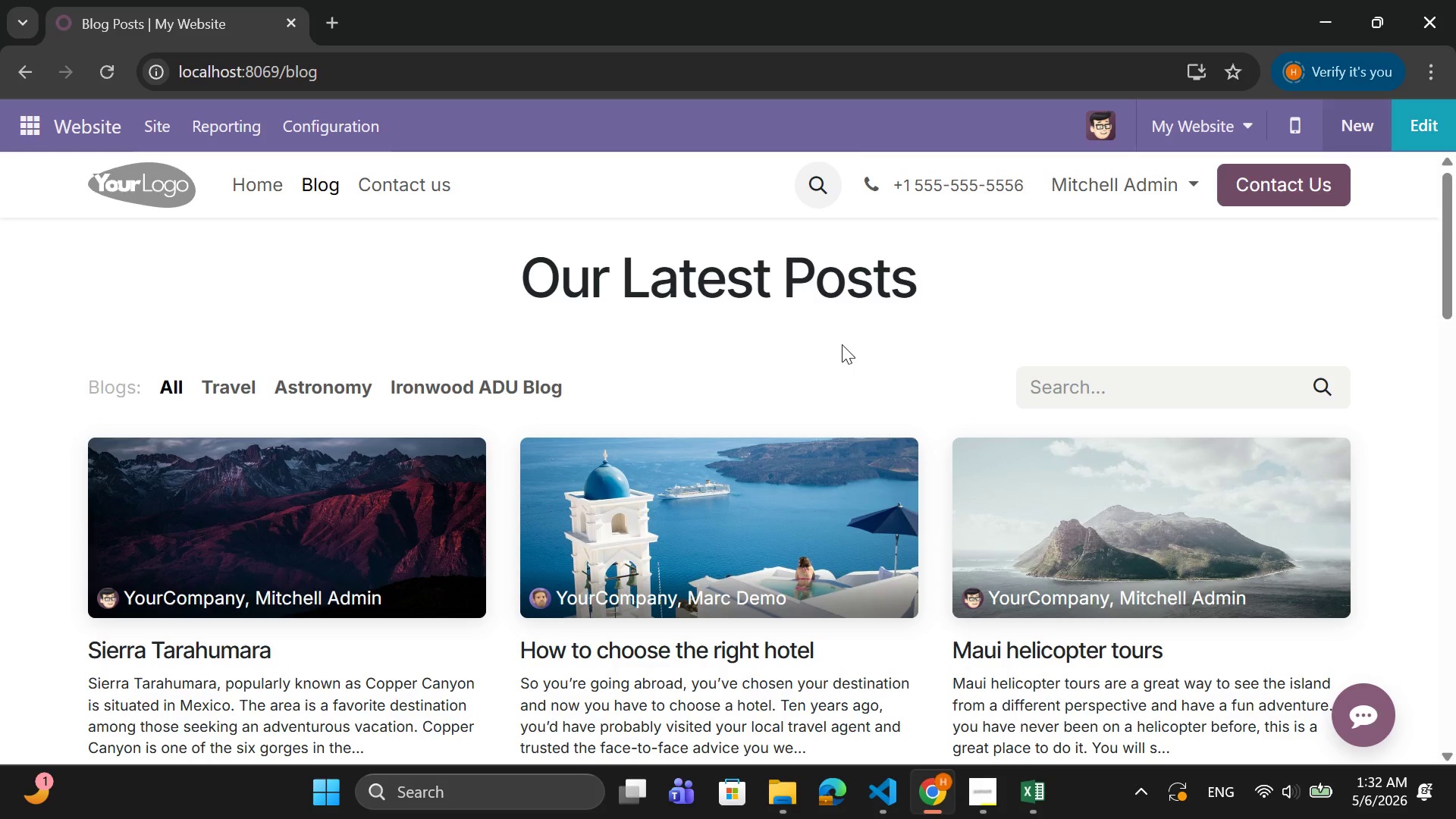 
left_click([537, 388])
 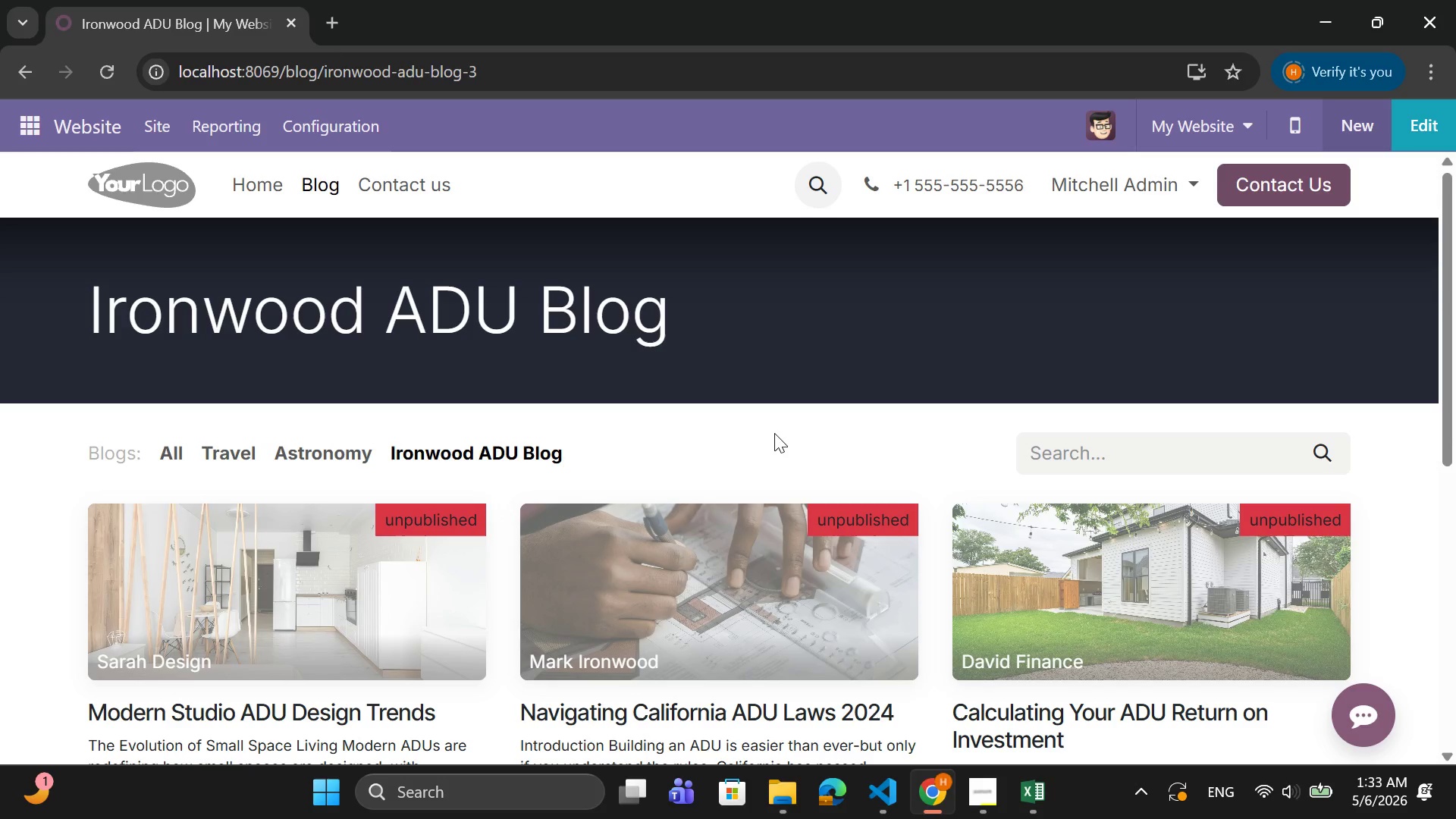 
wait(58.17)
 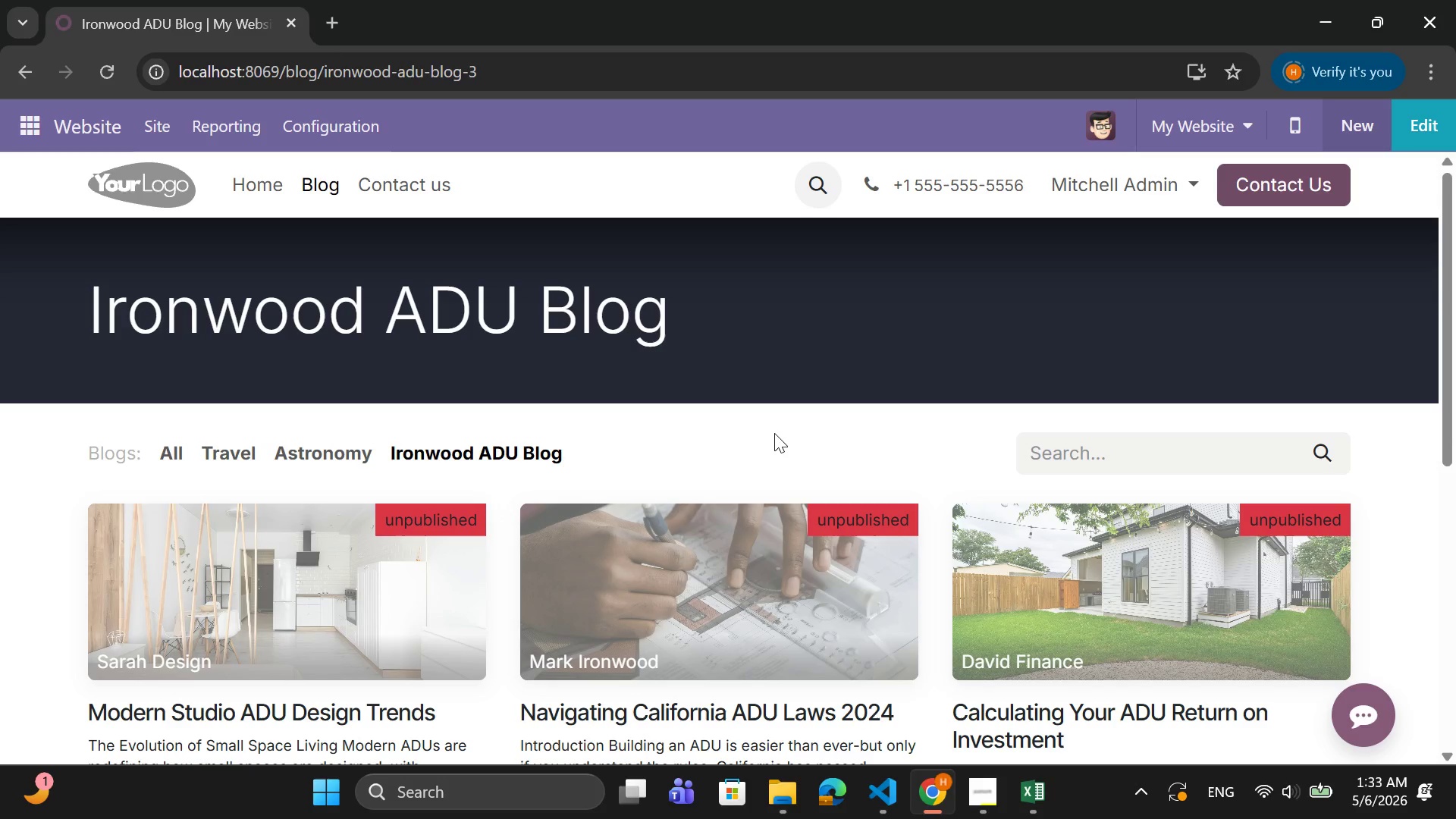 
left_click([30, 138])
 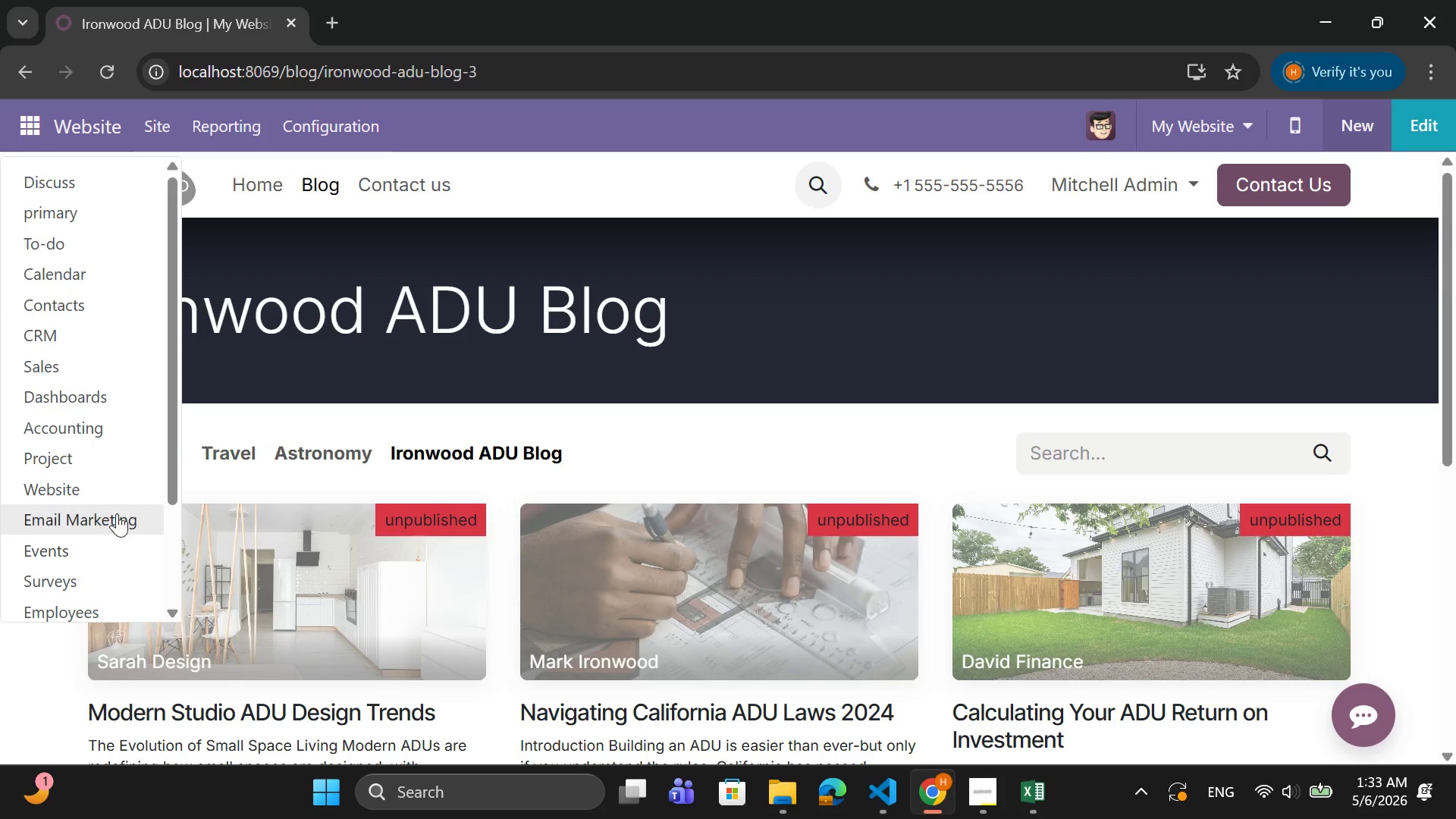 
left_click([117, 512])
 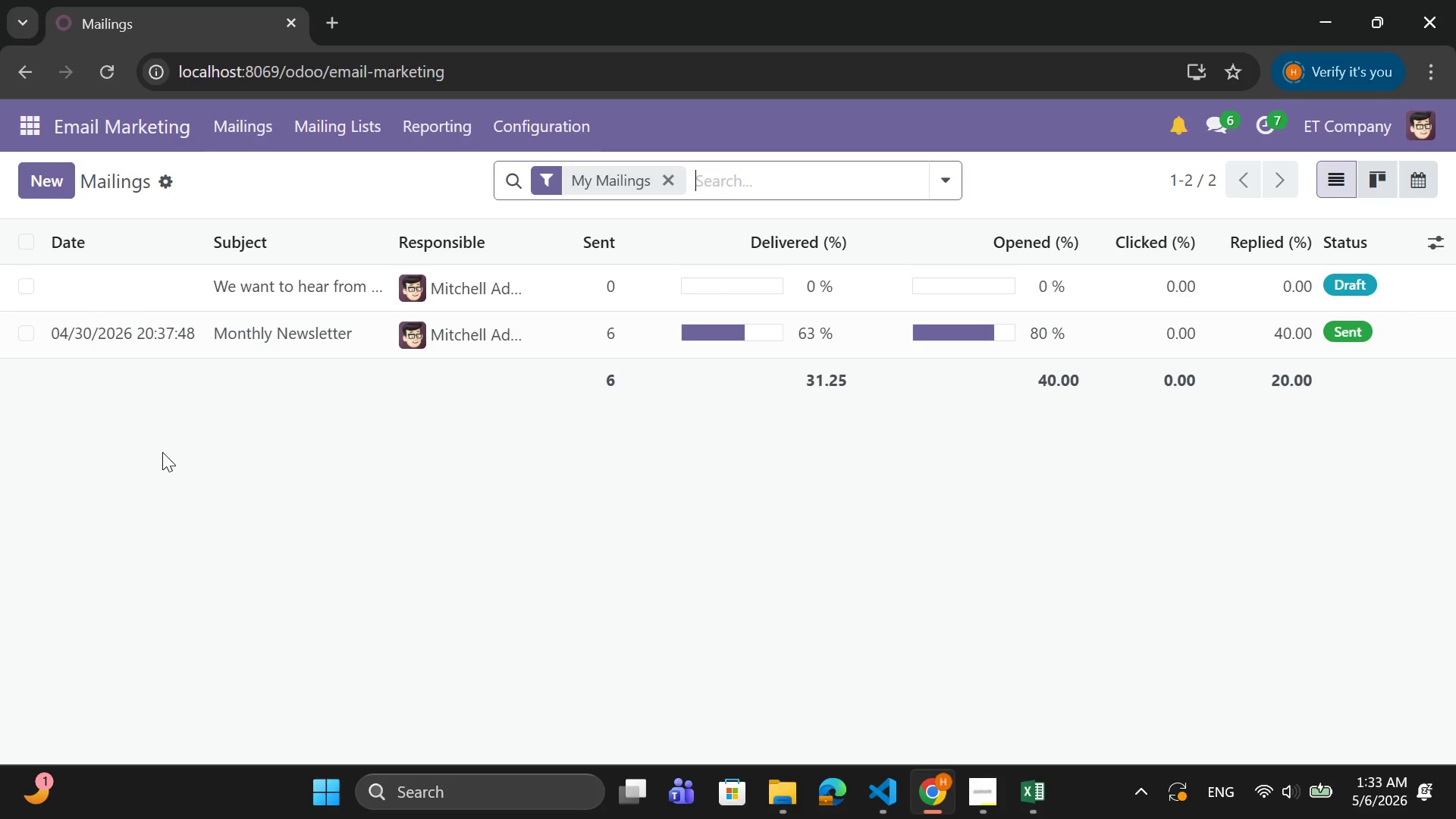 
wait(12.75)
 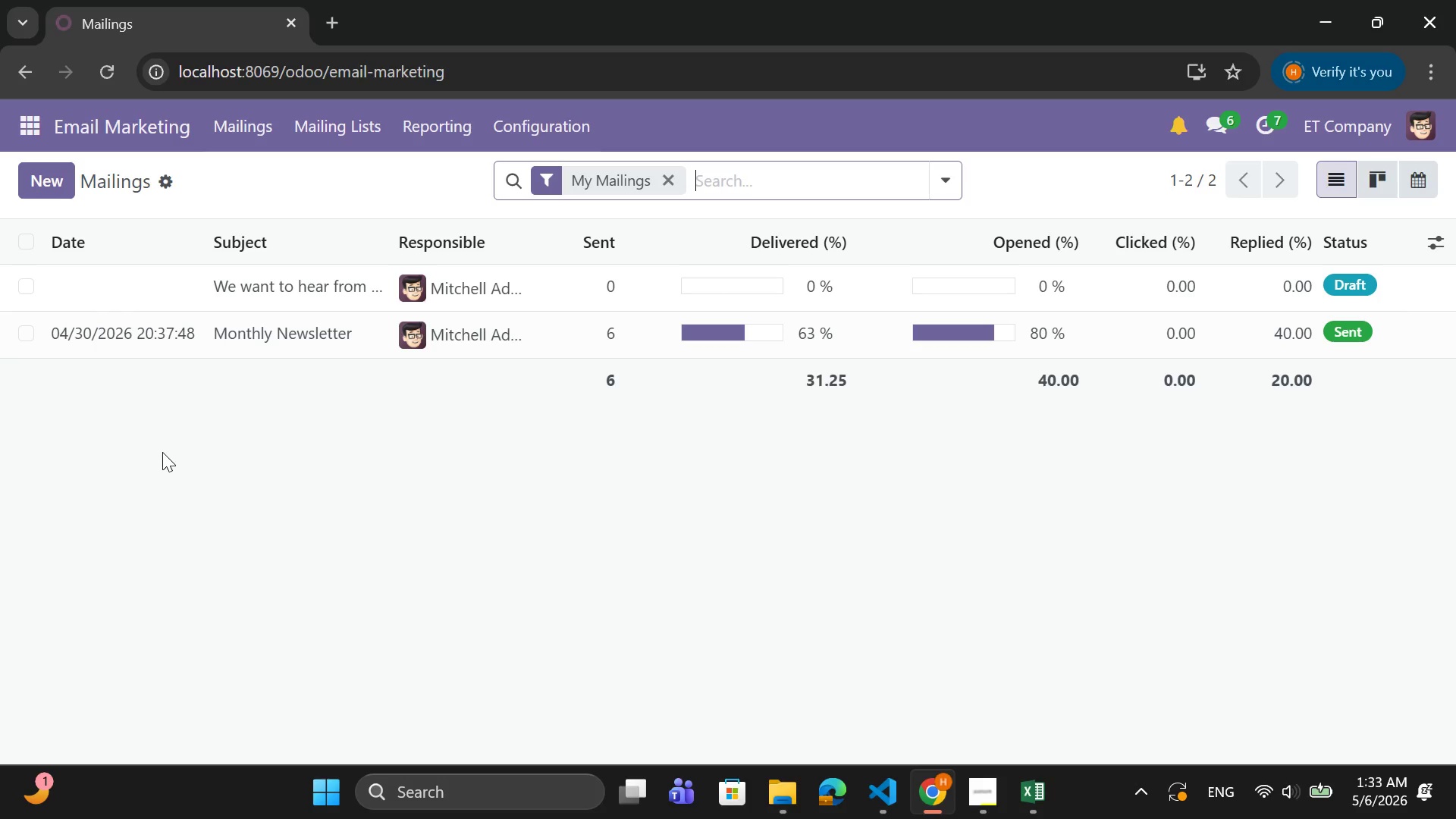 
left_click([36, 177])
 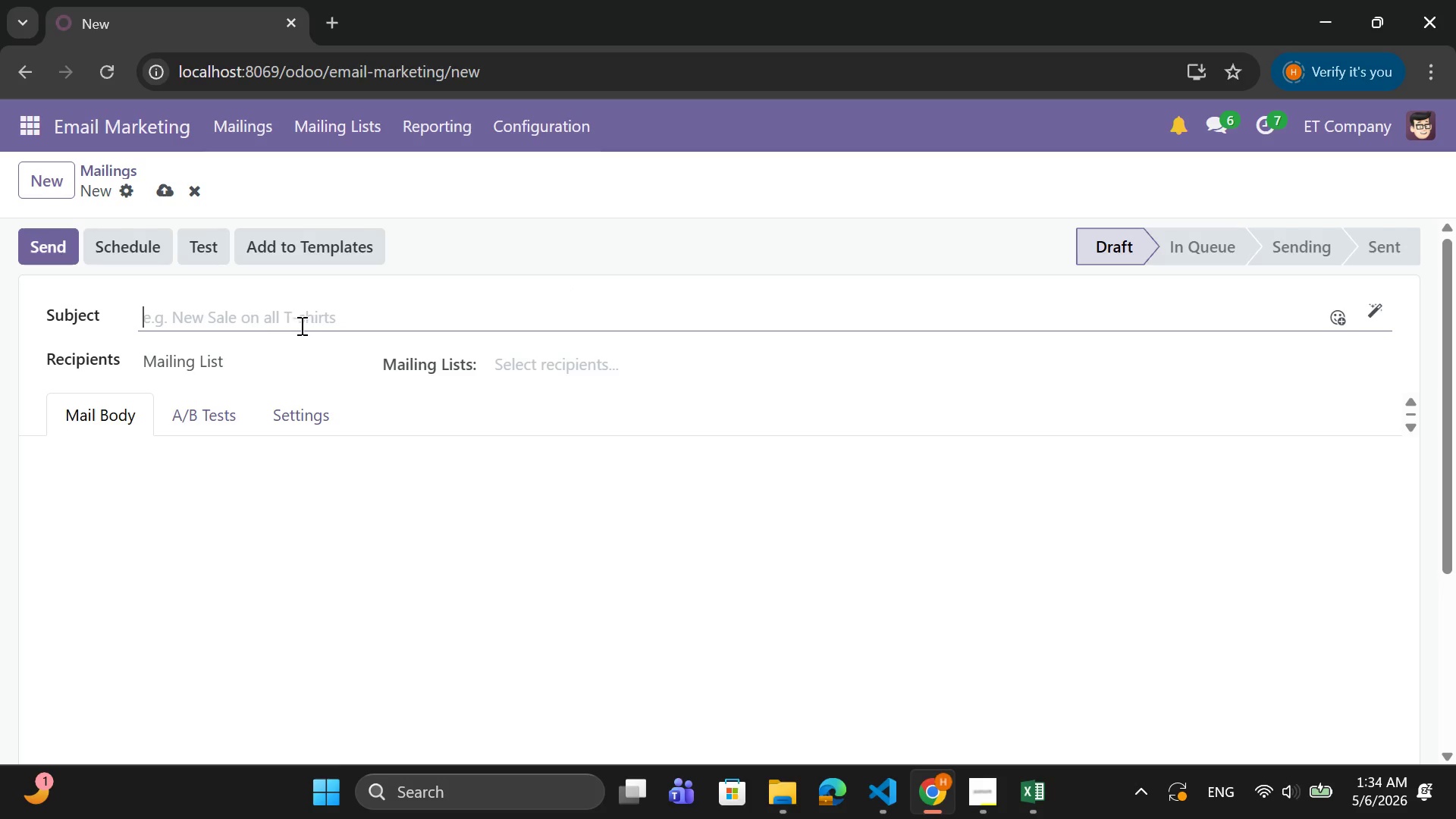 
wait(7.98)
 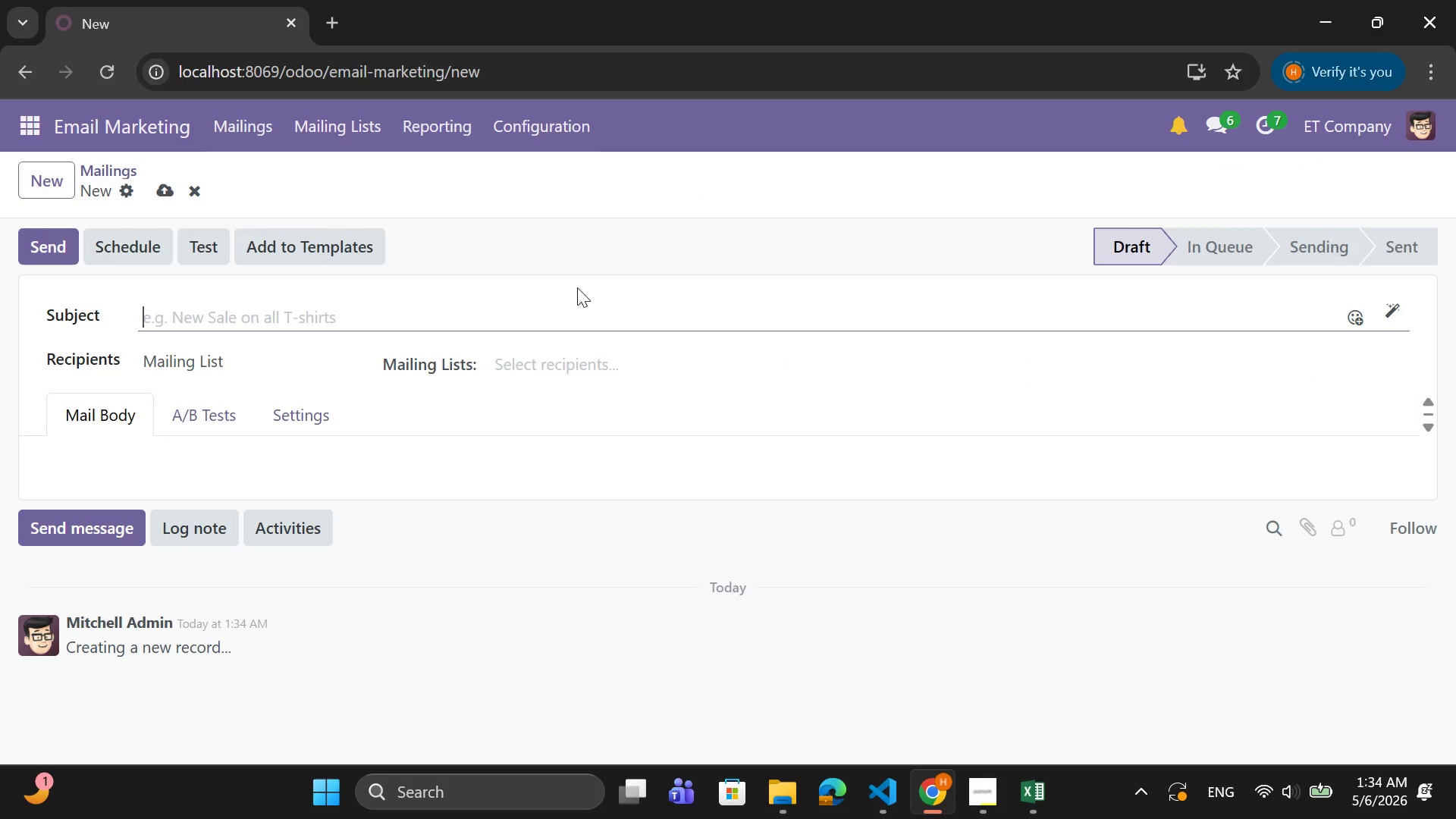 
left_click([508, 364])
 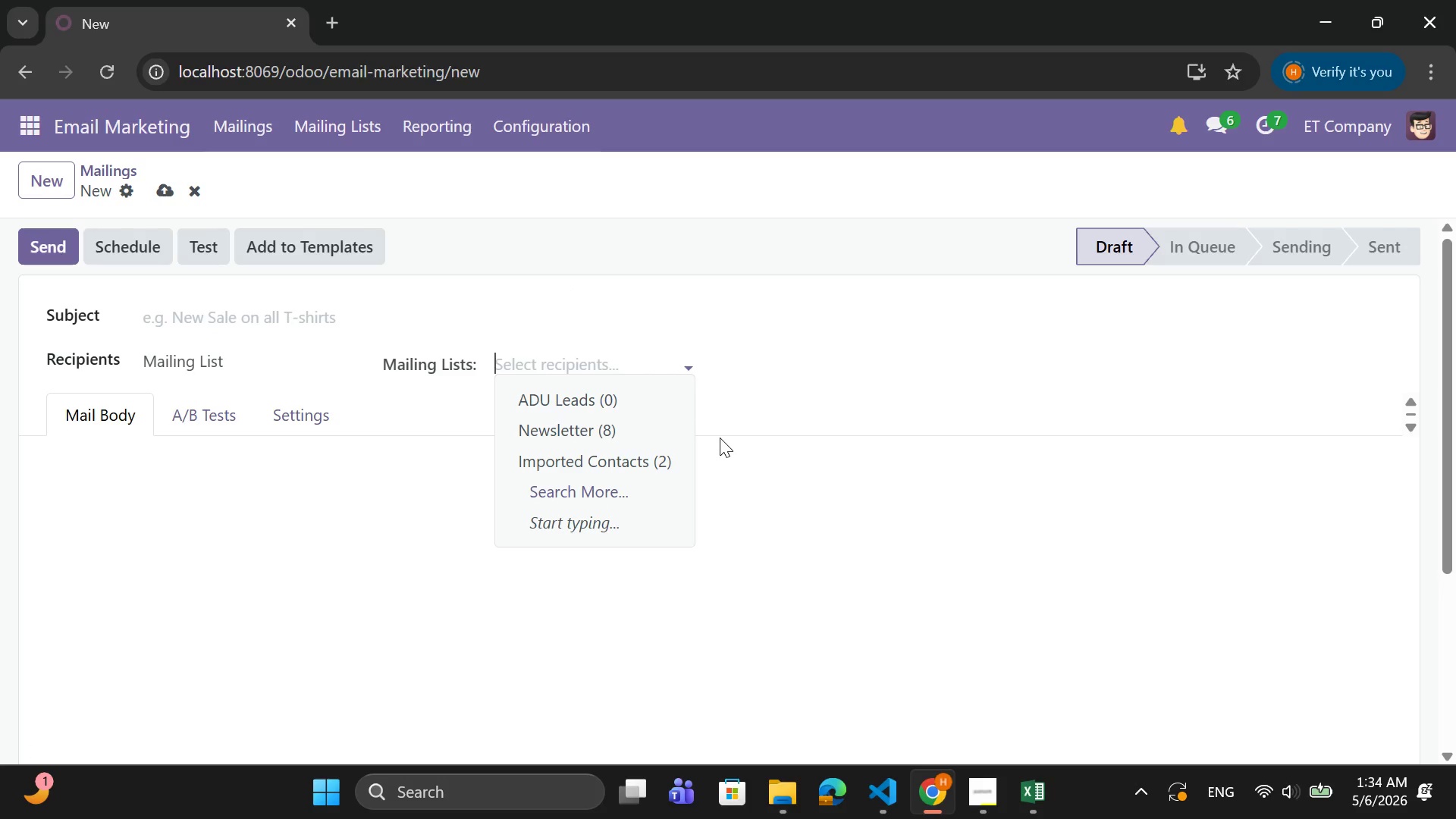 
left_click([601, 396])
 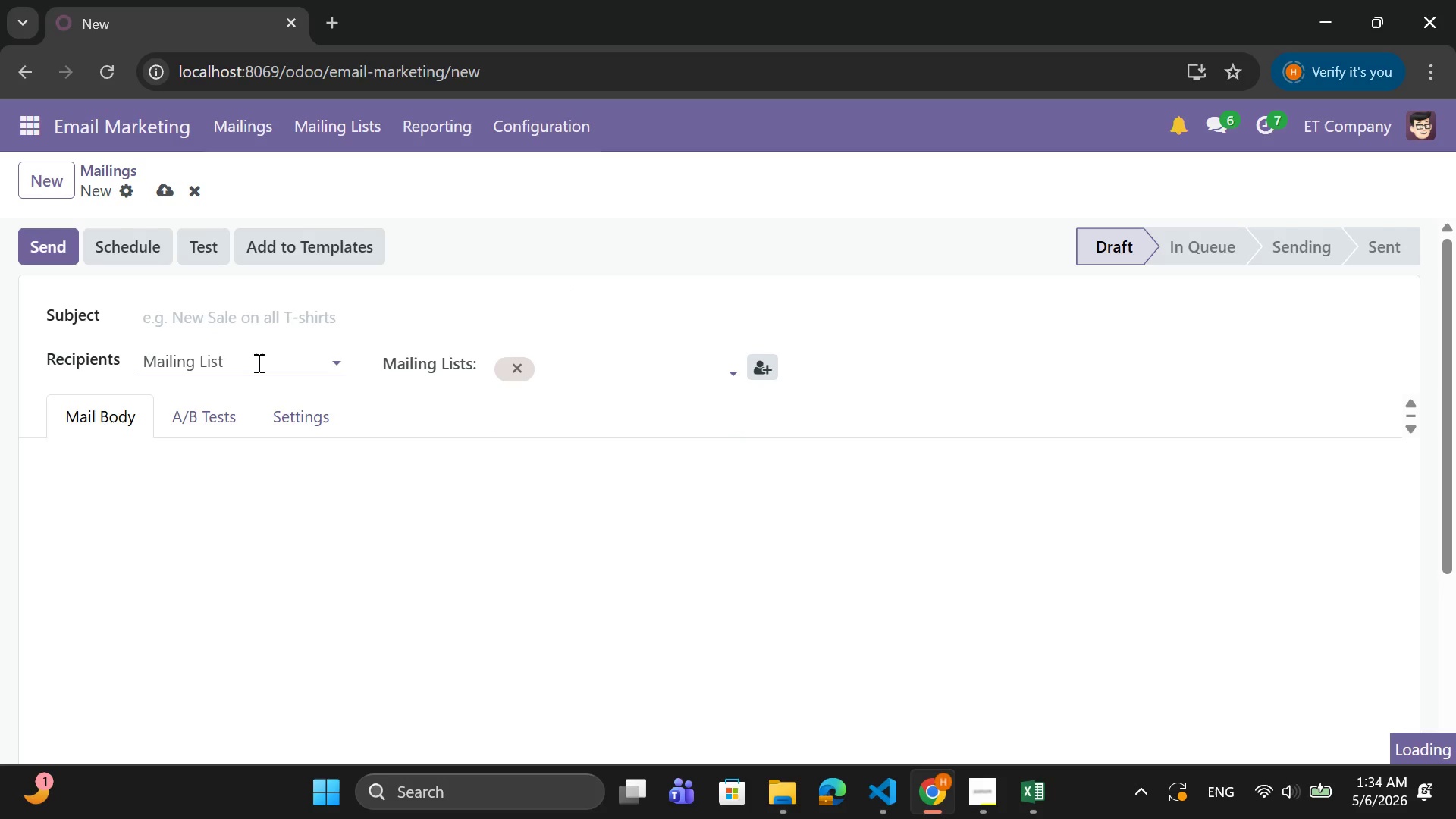 
left_click([257, 362])
 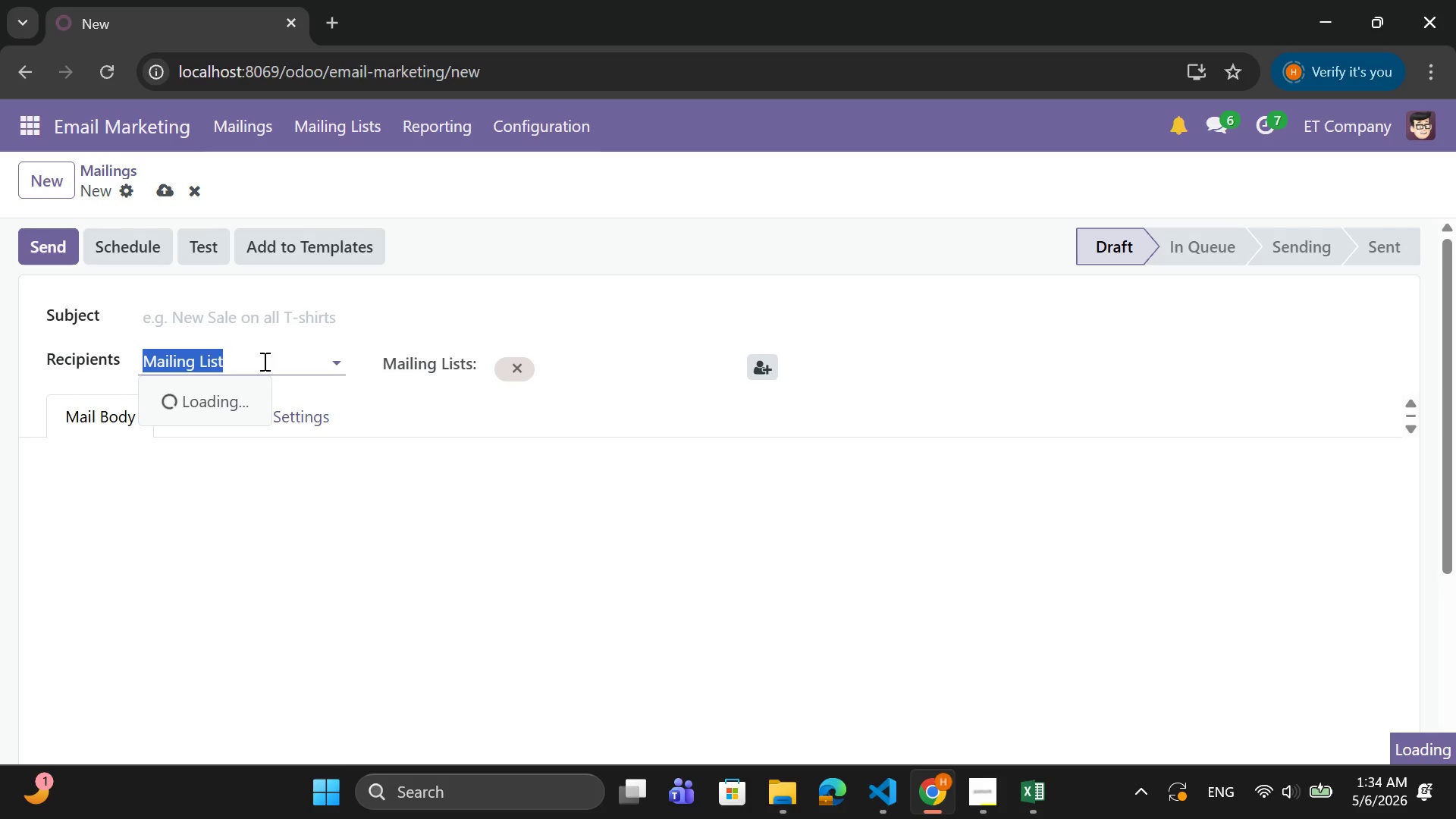 
left_click([263, 361])
 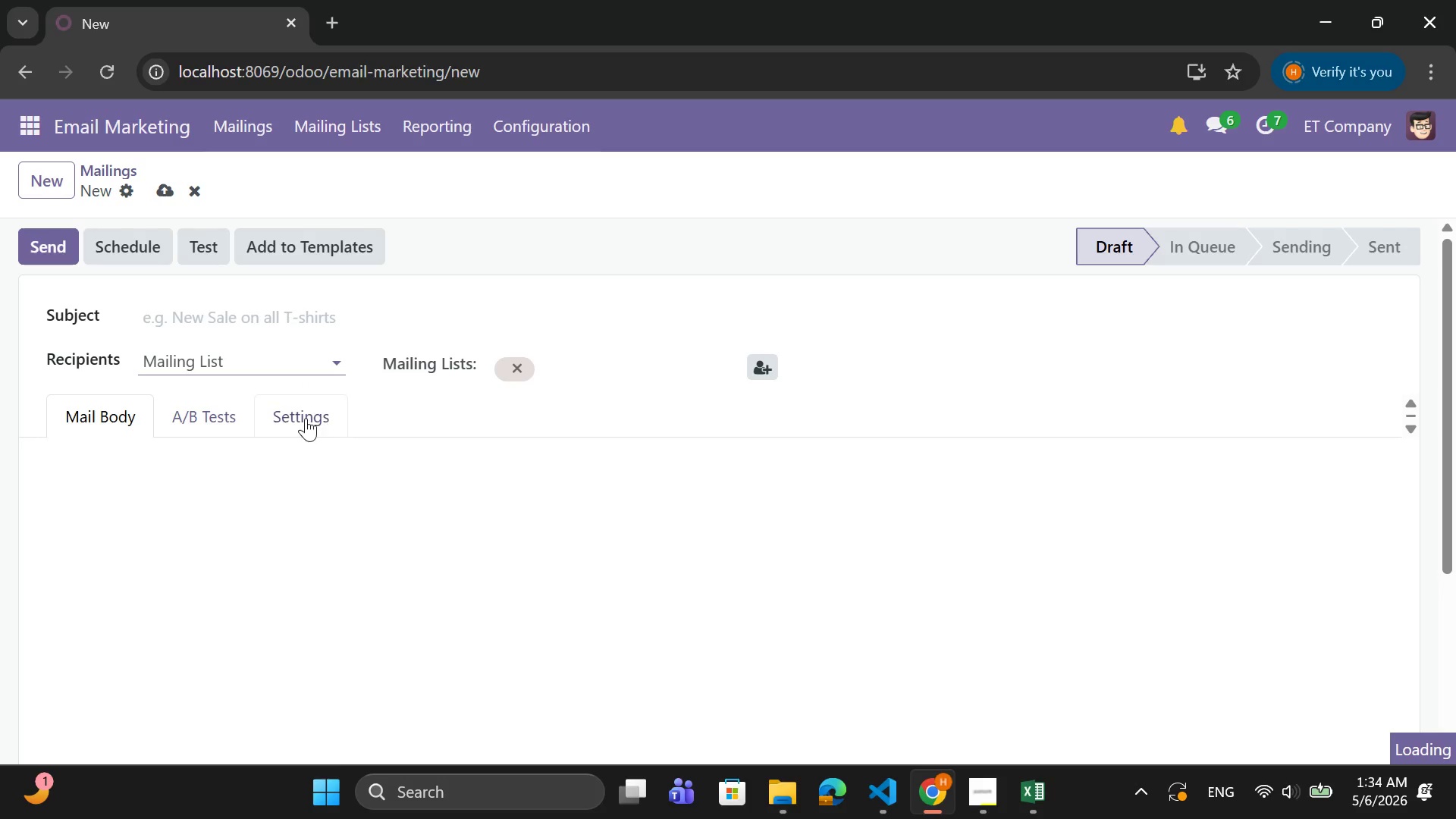 
left_click([290, 416])
 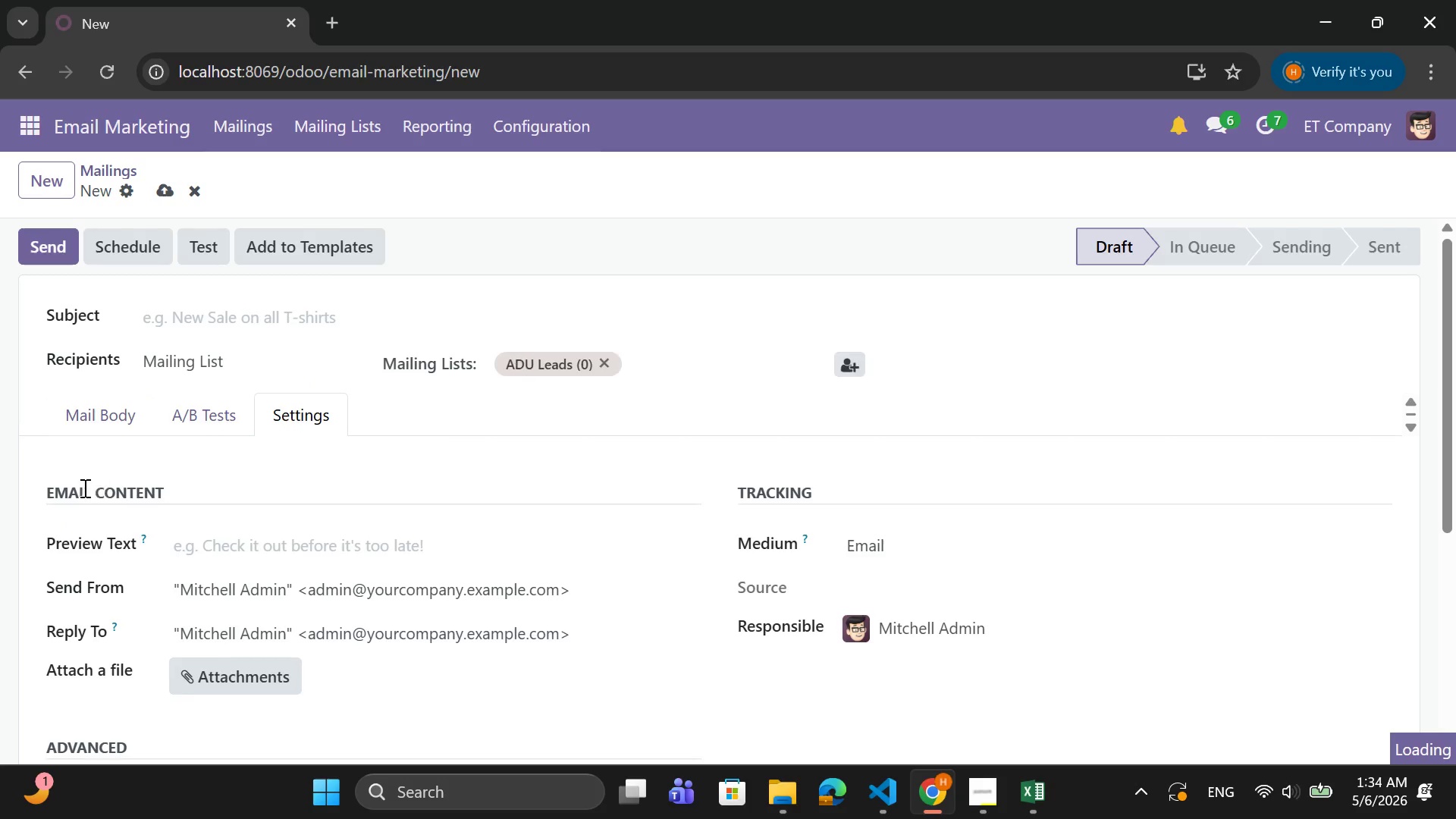 
wait(6.05)
 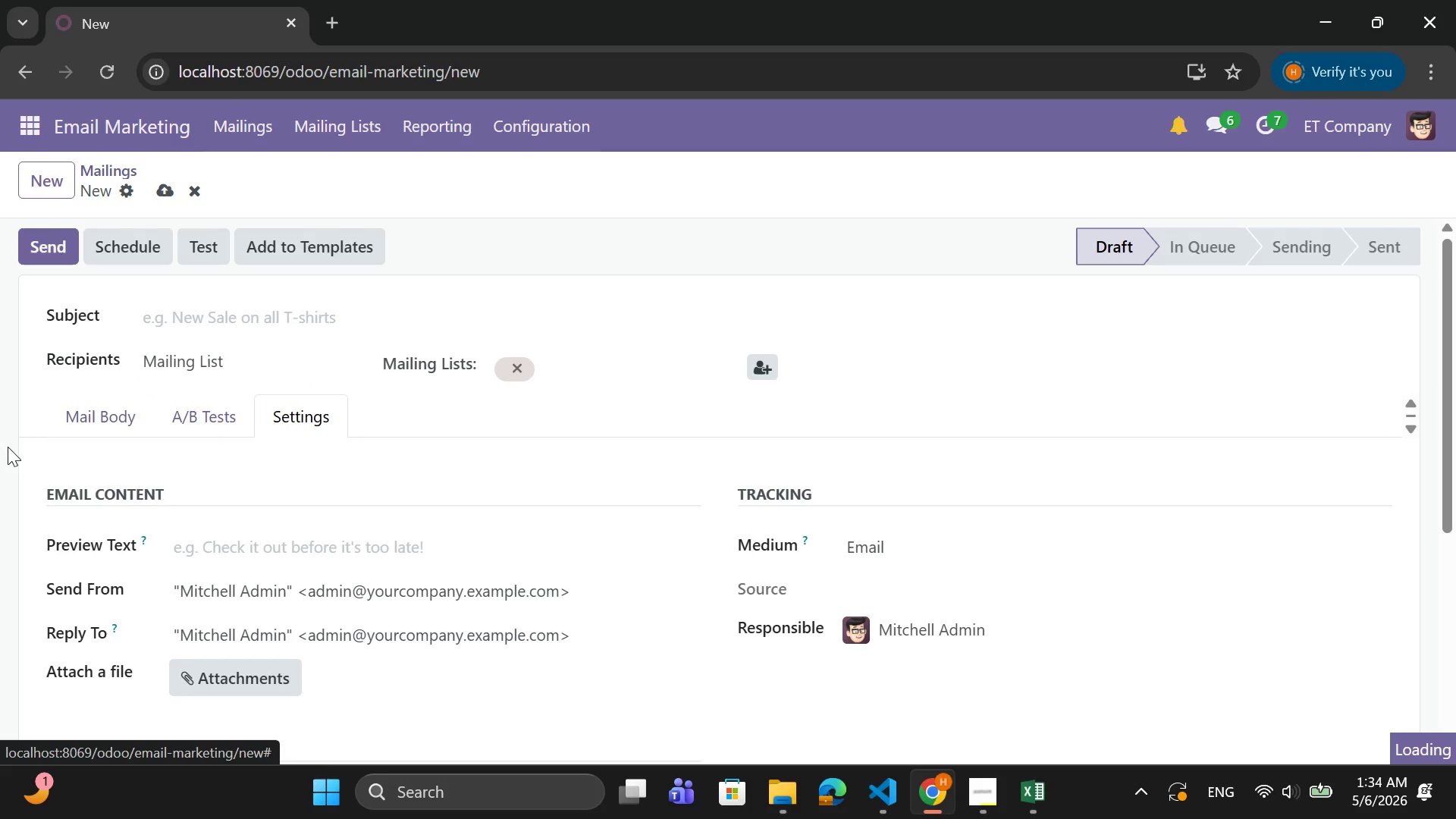 
left_click([67, 418])
 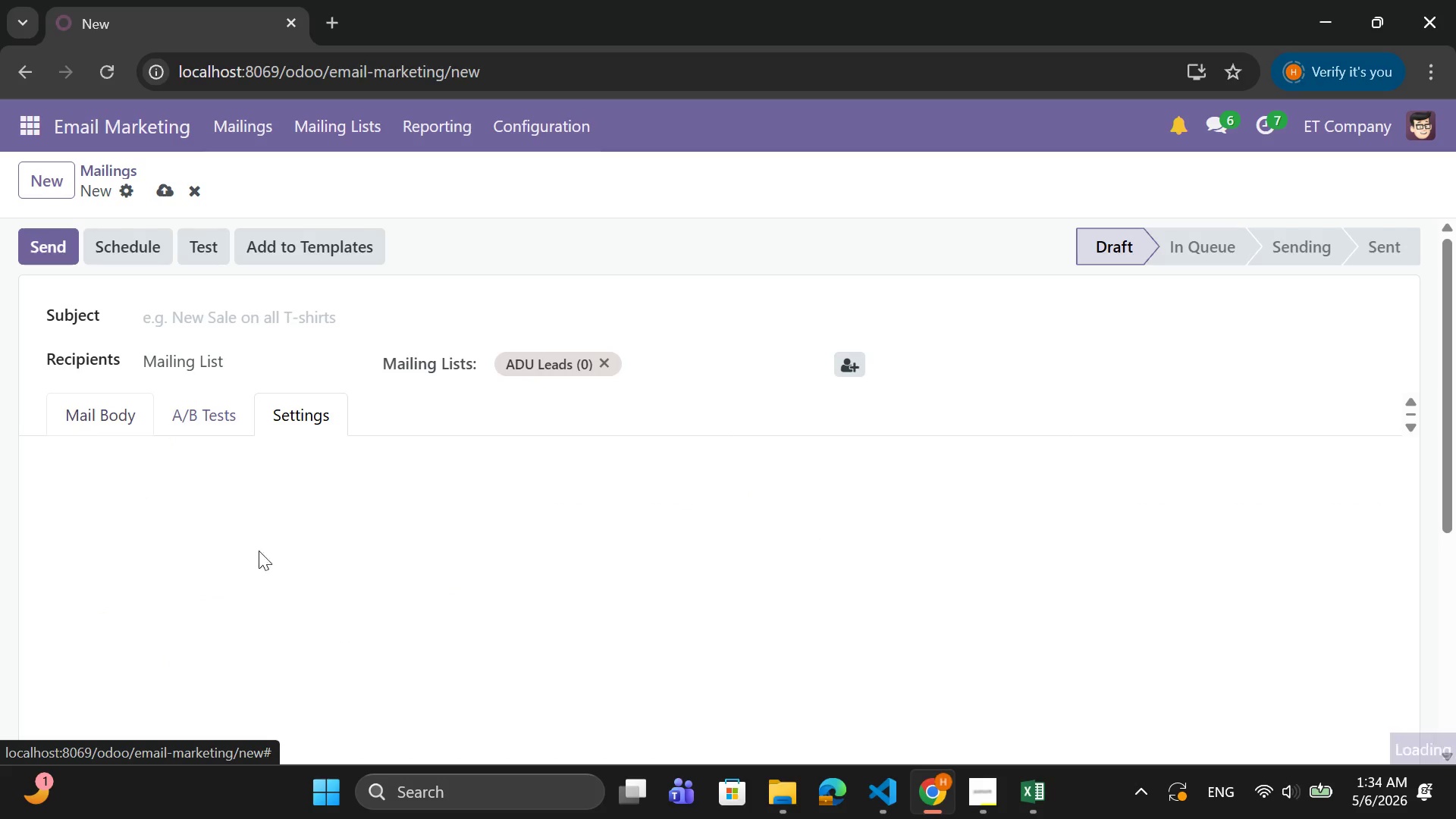 
mouse_move([398, 607])
 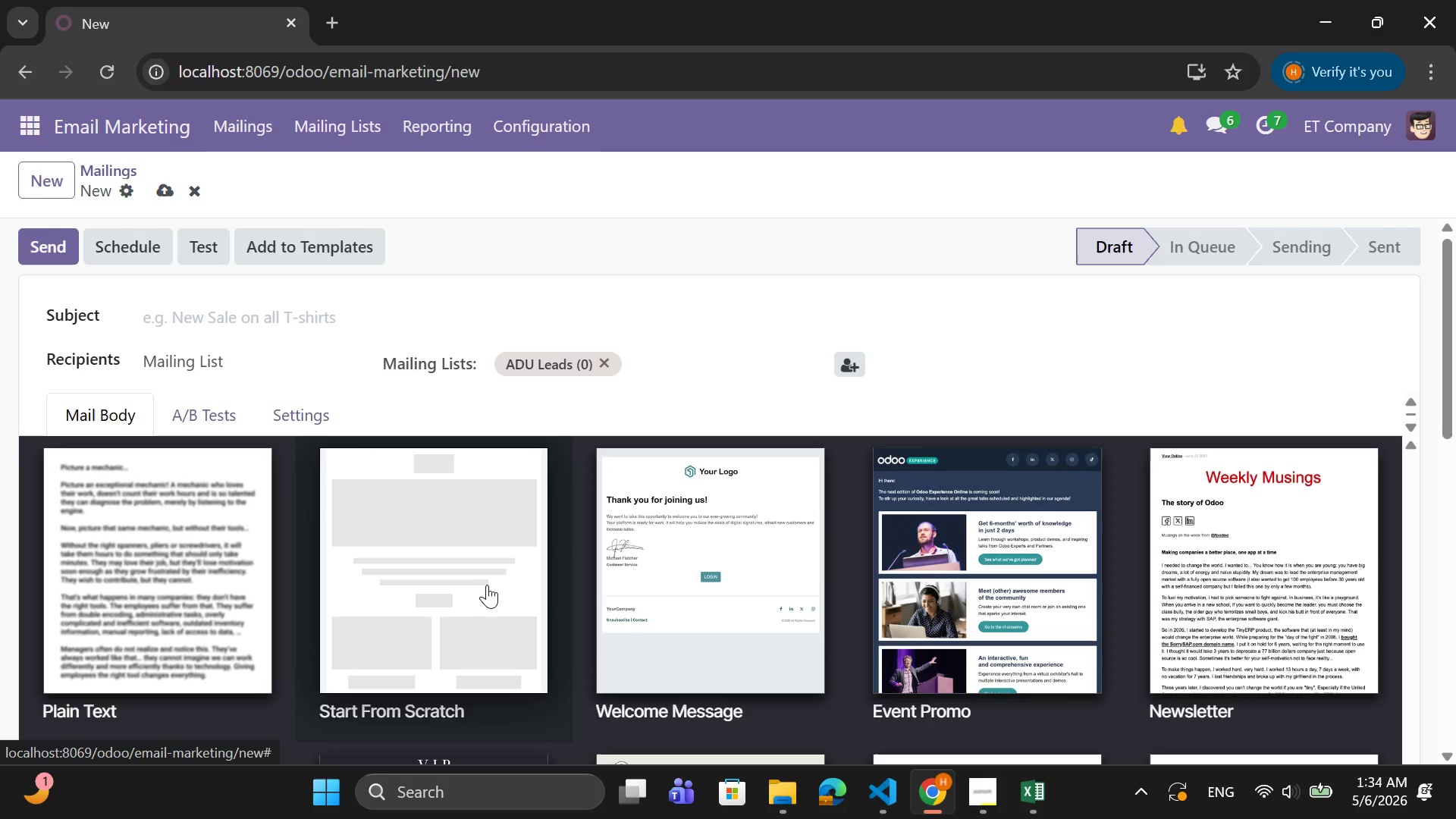 
left_click([485, 585])
 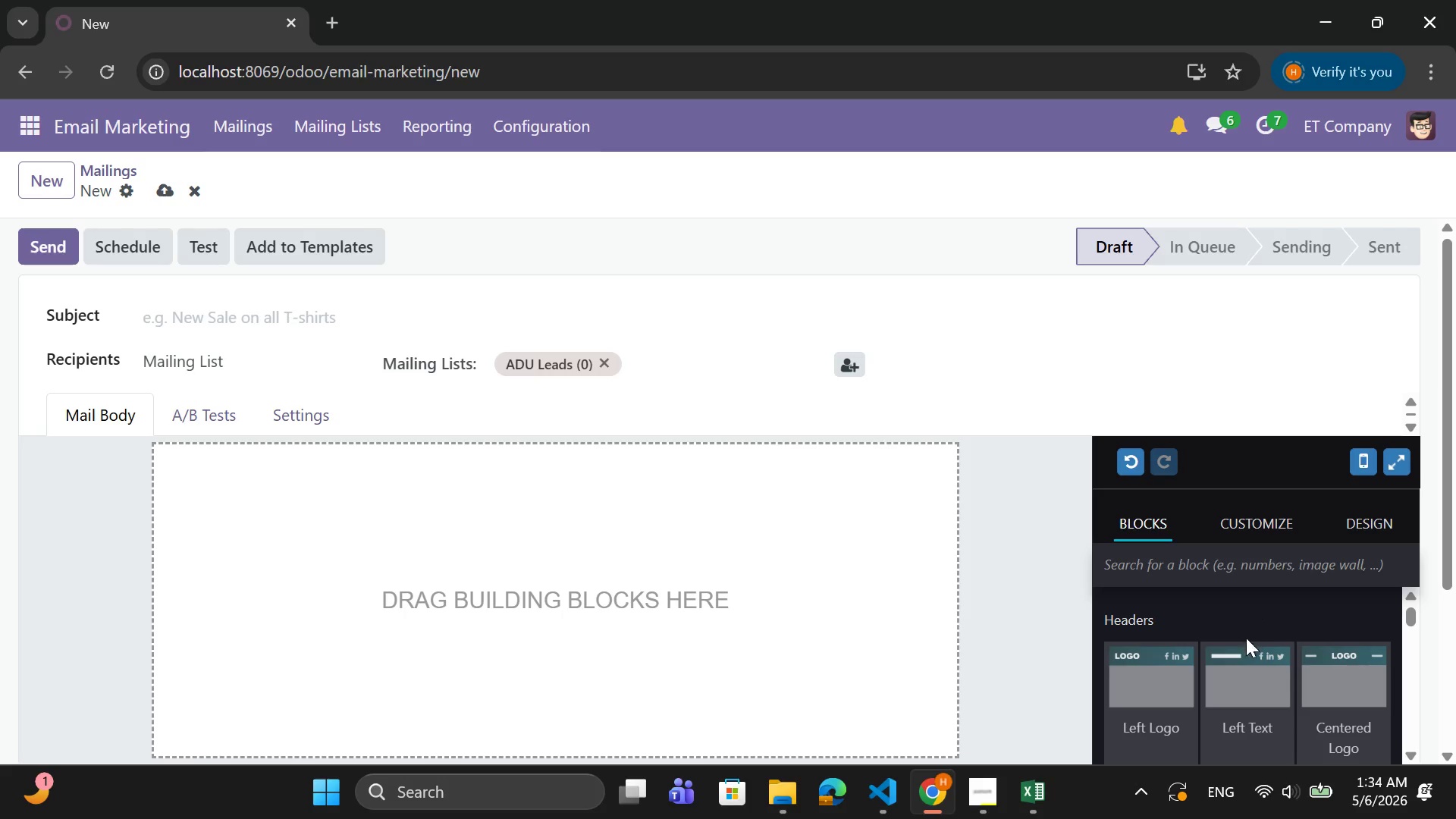 
left_click_drag(start_coordinate=[1244, 661], to_coordinate=[825, 516])
 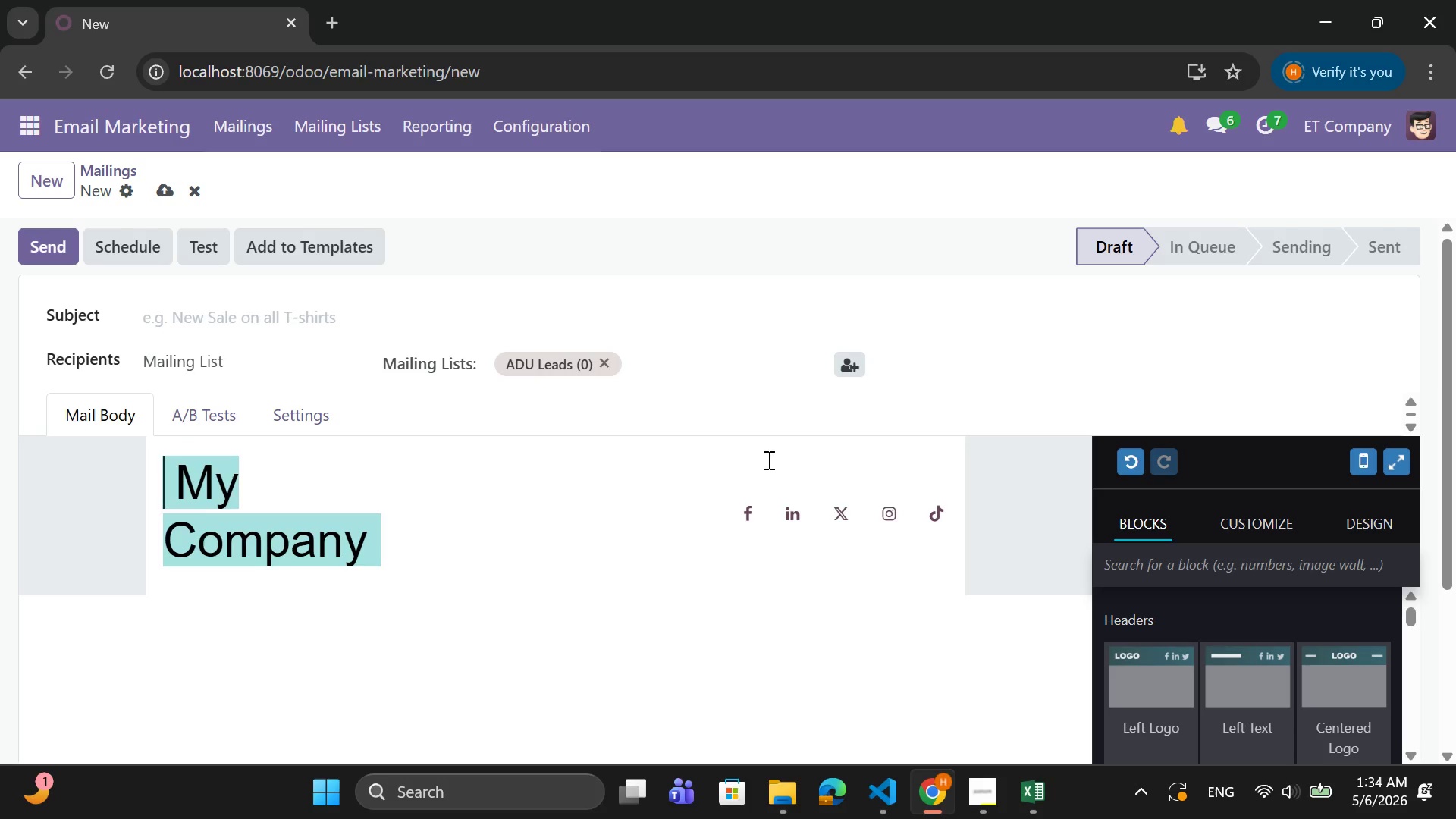 
wait(6.62)
 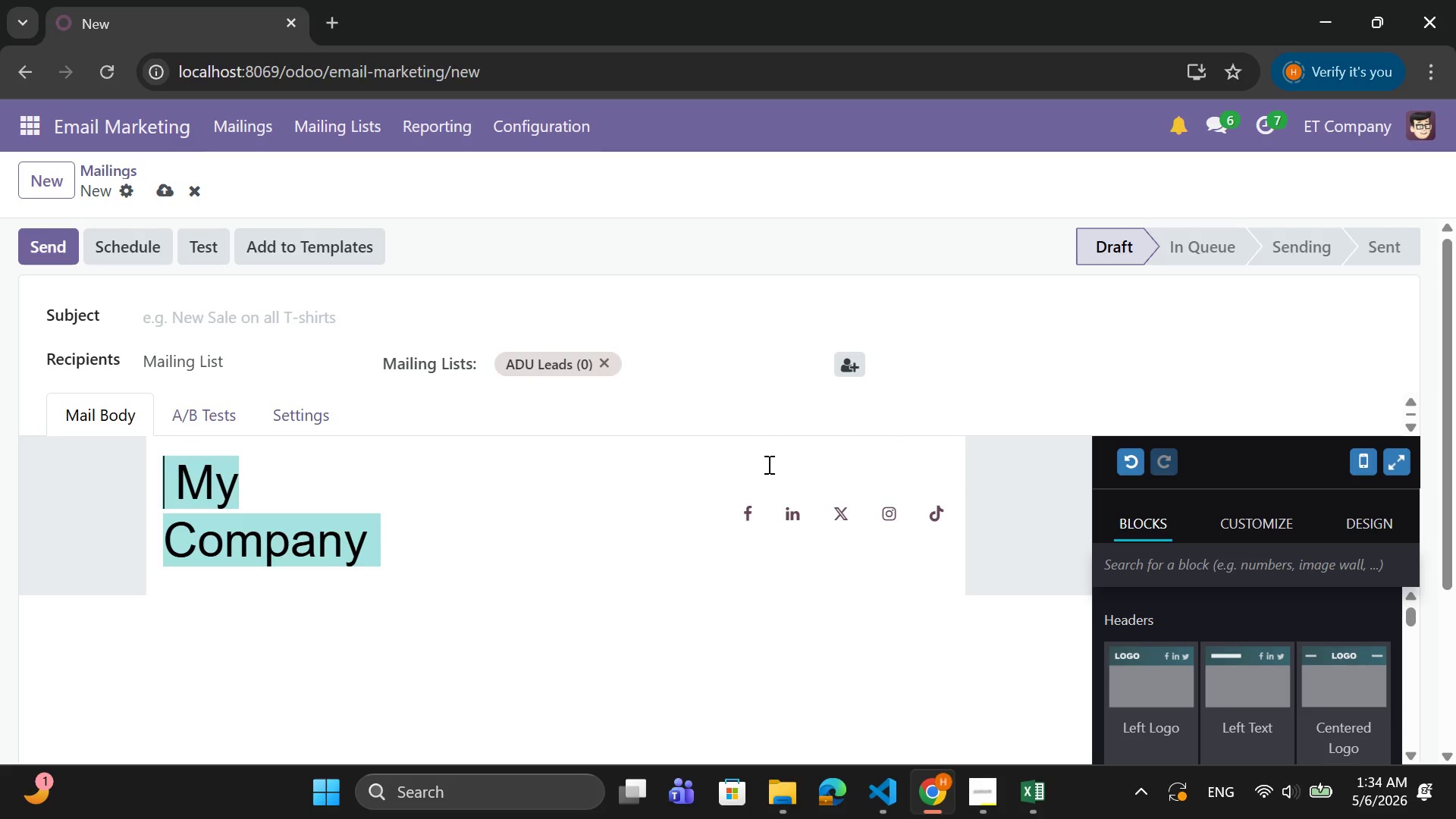 
left_click_drag(start_coordinate=[369, 539], to_coordinate=[190, 488])
 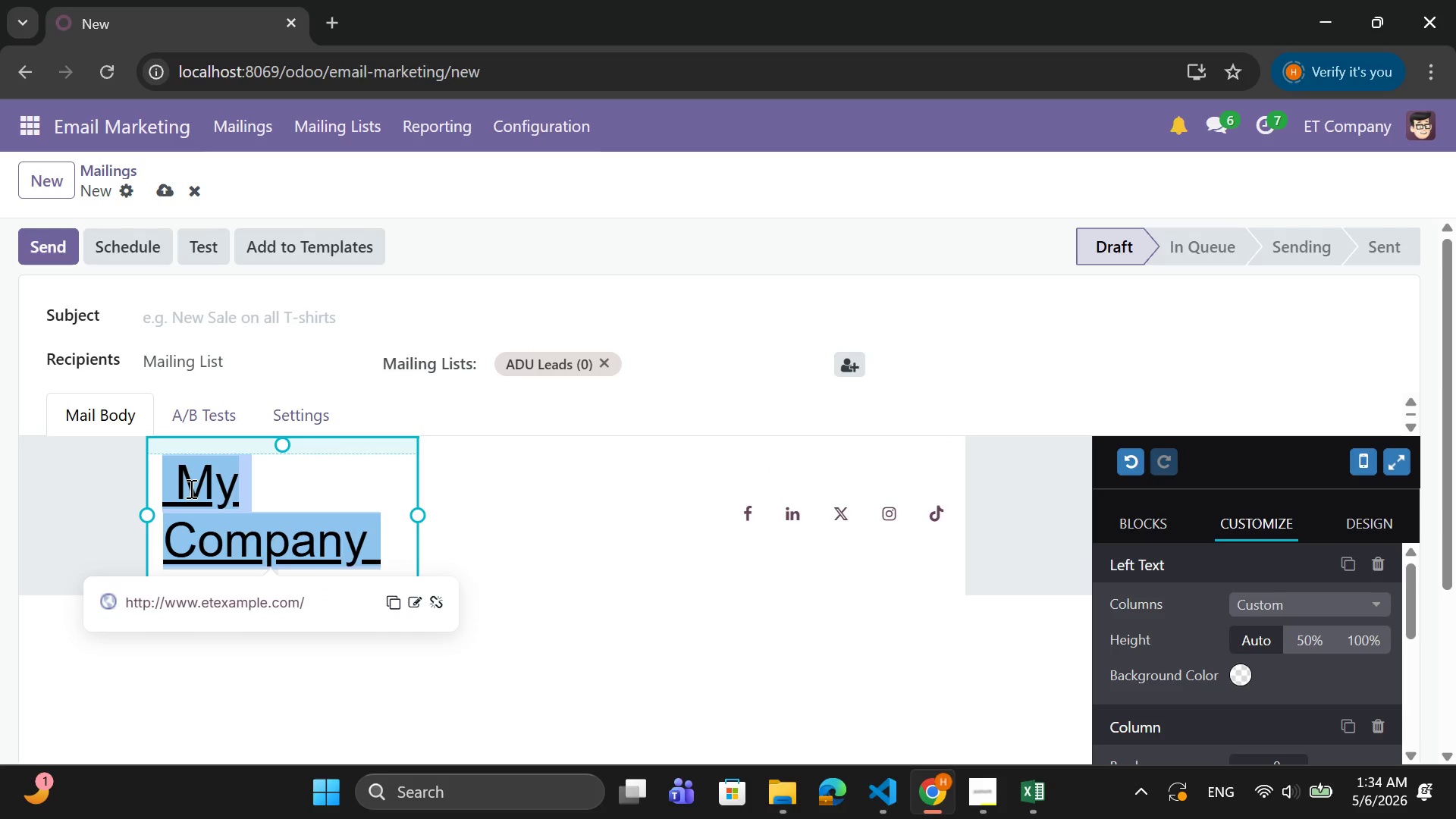 
key(CapsLock)
 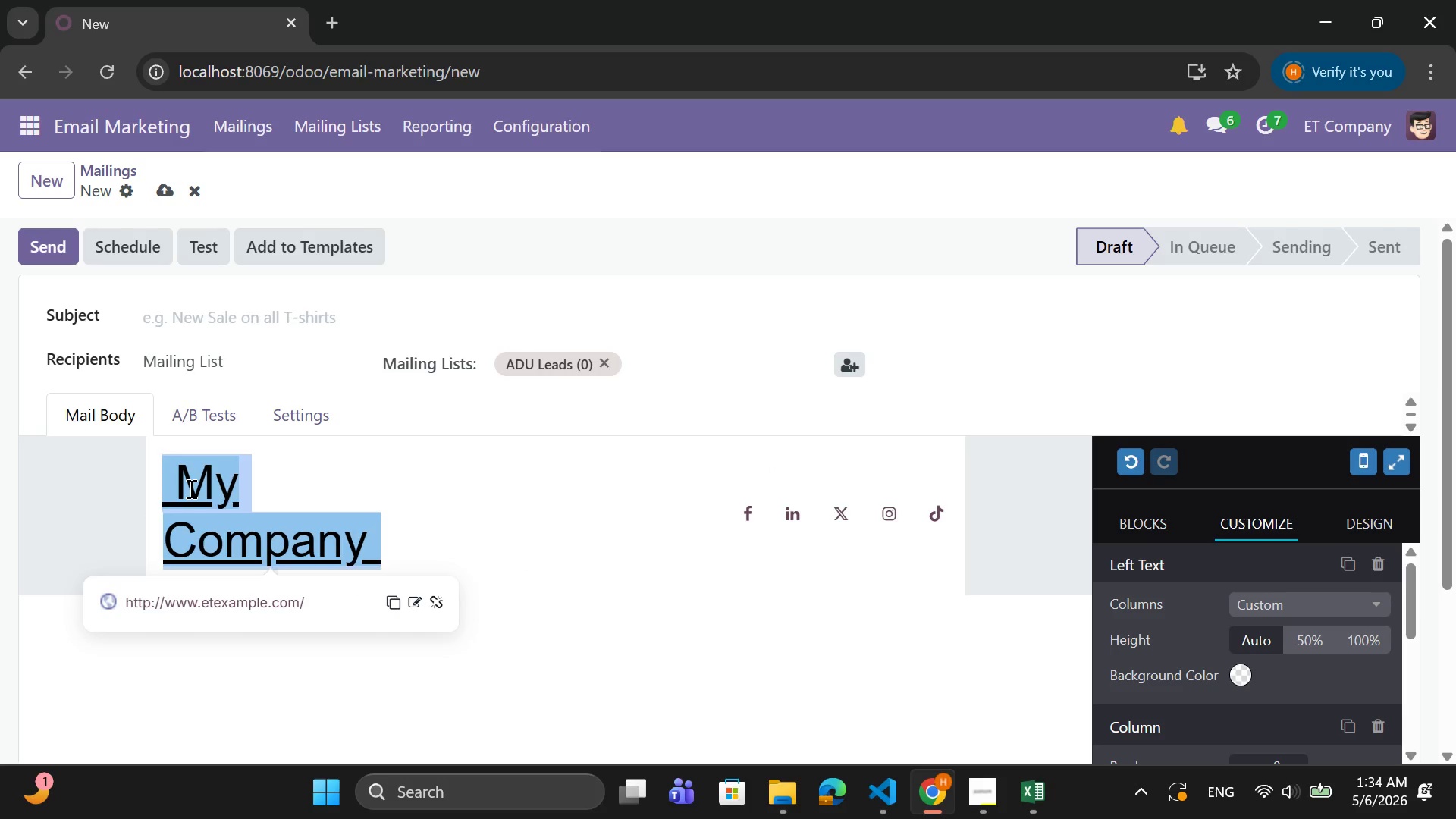 
key(I)
 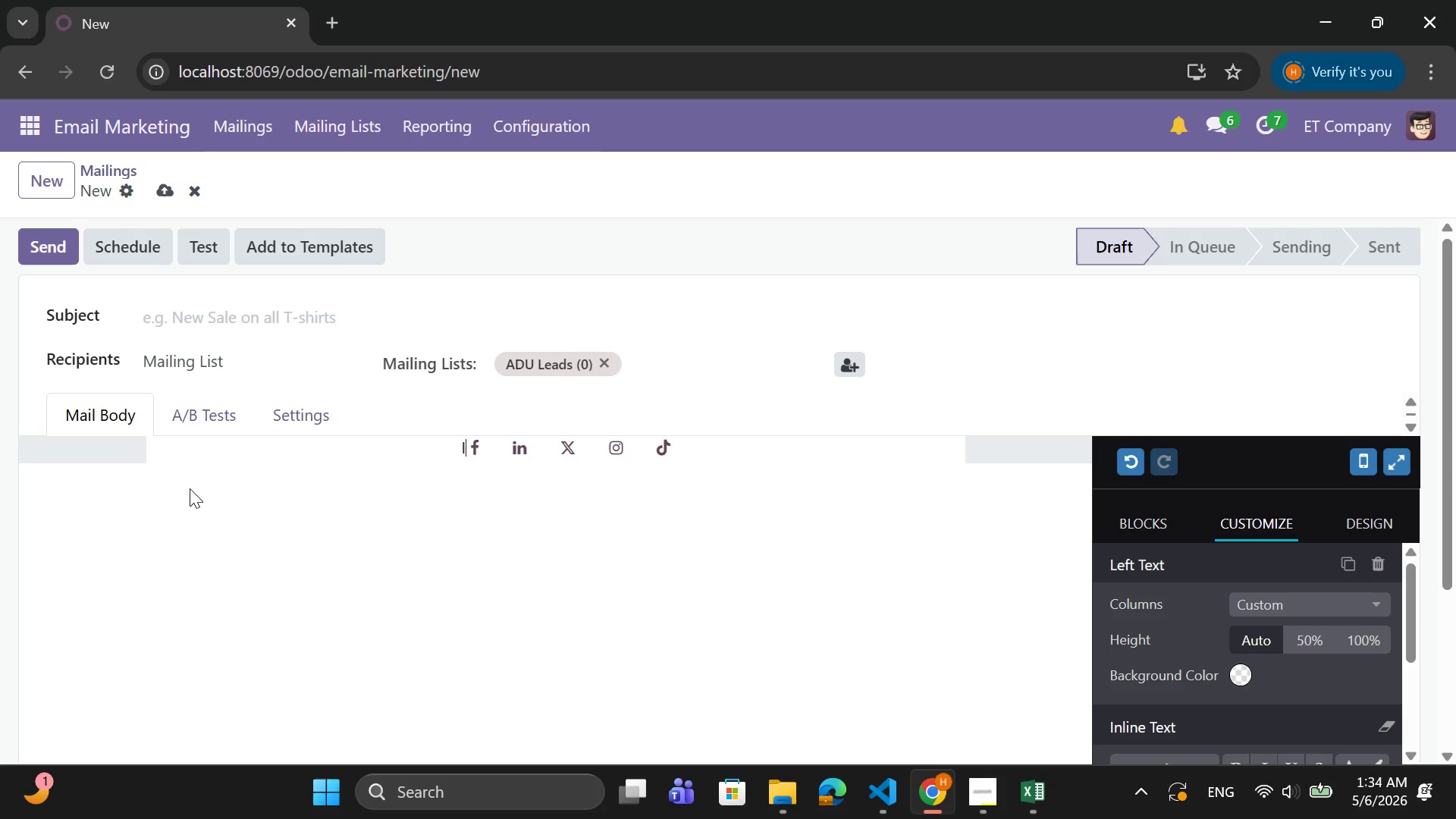 
key(CapsLock)
 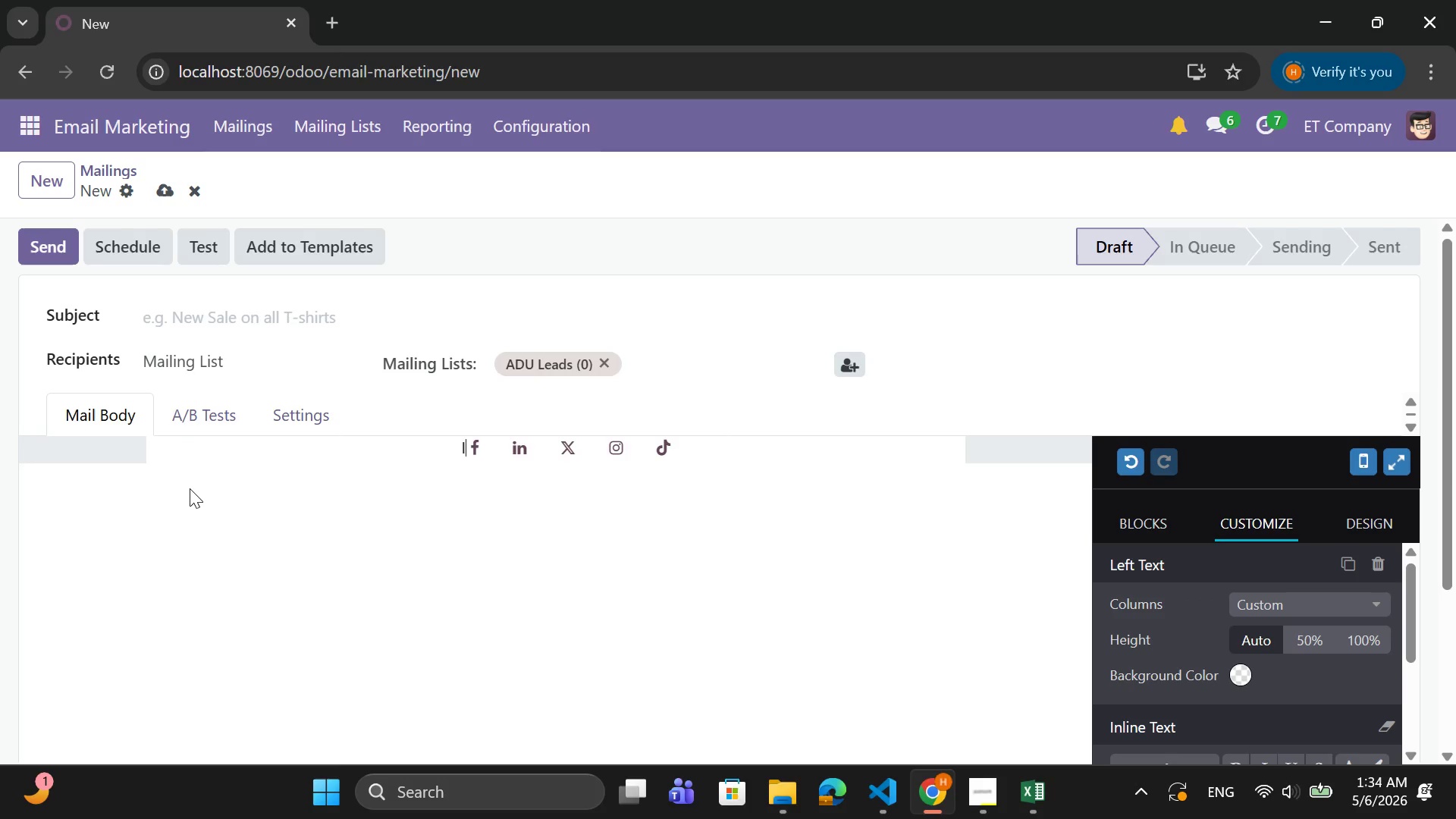 
key(Backspace)
 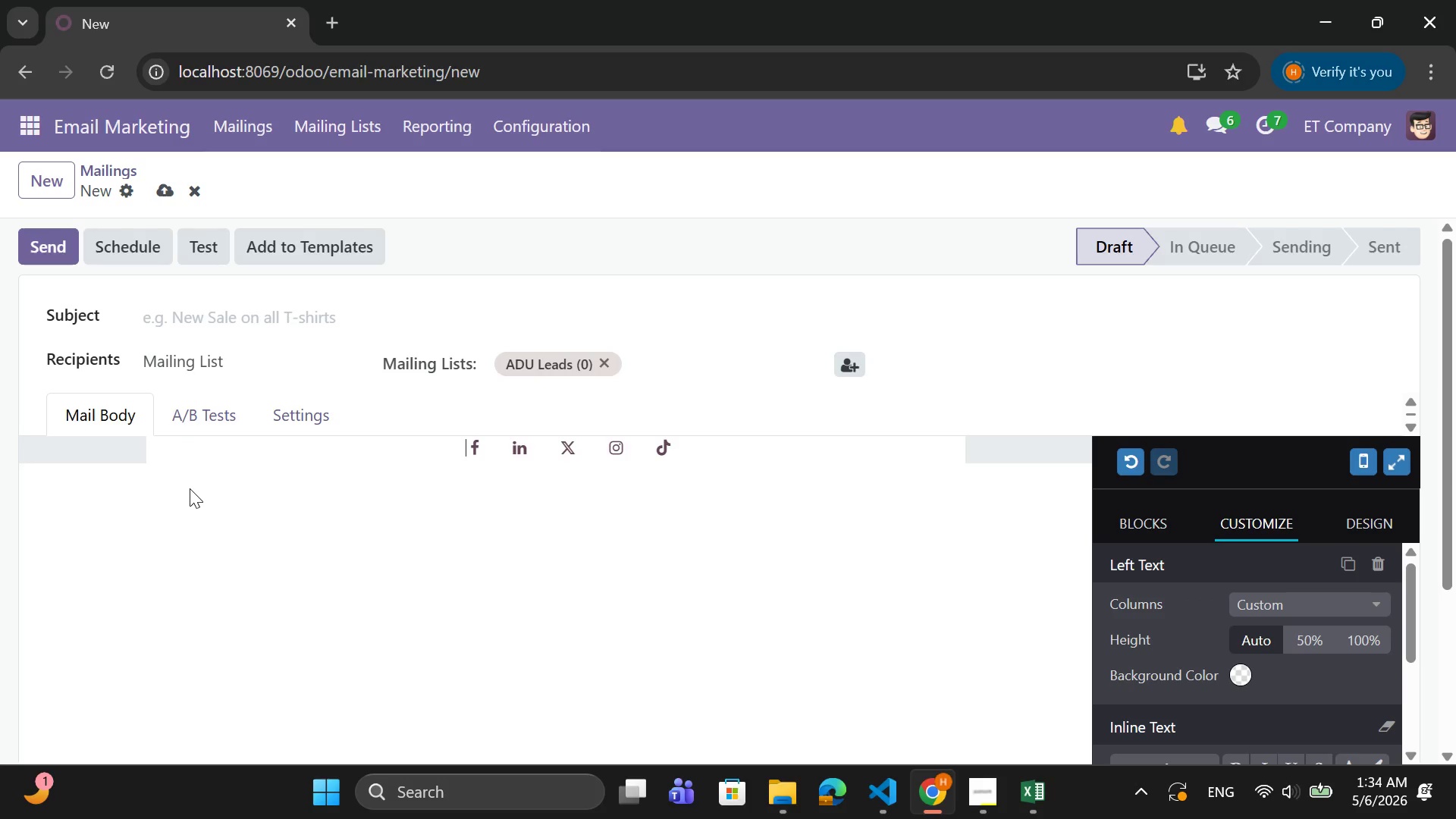 
key(Backspace)
 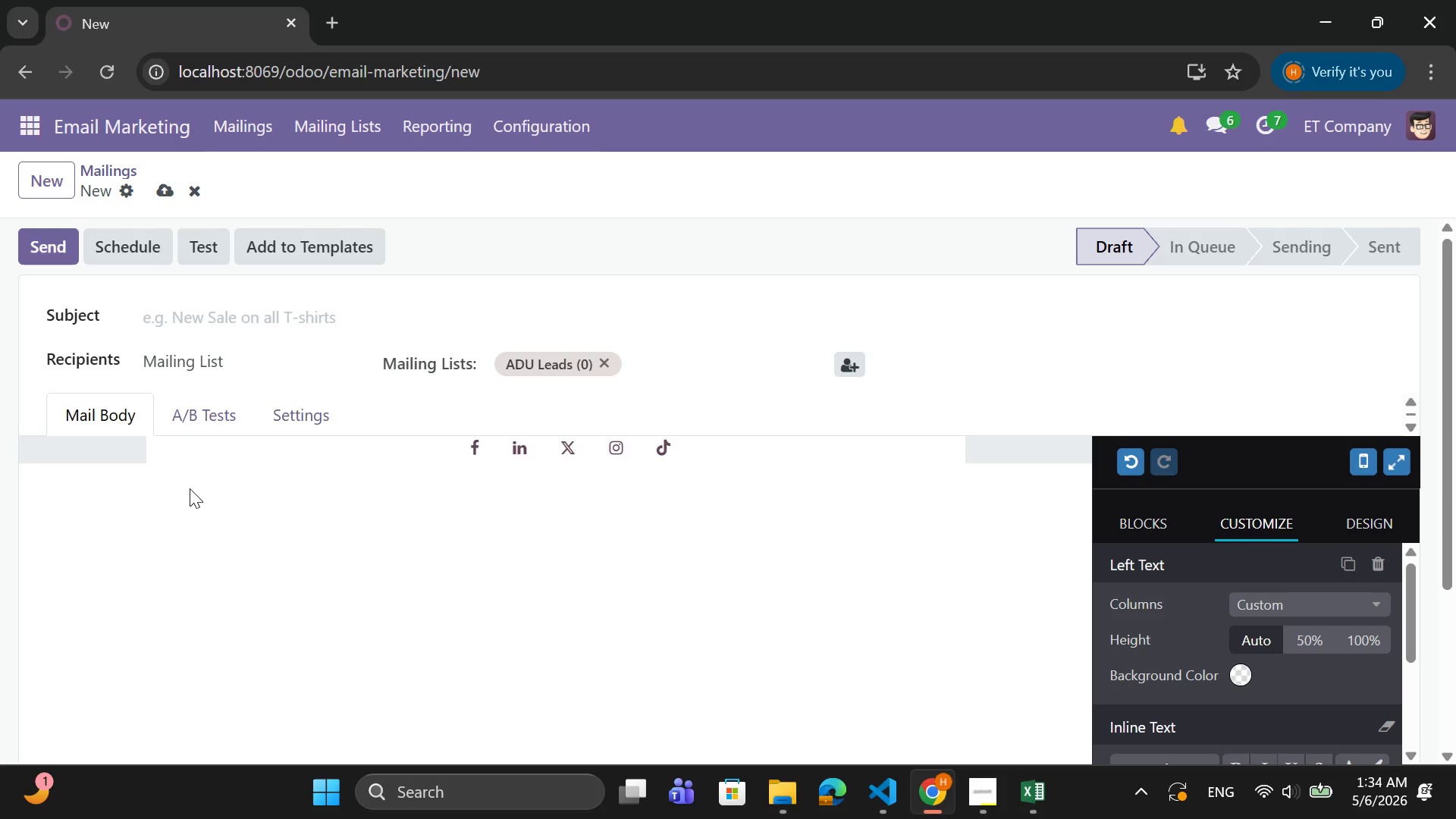 
key(Control+Z)
 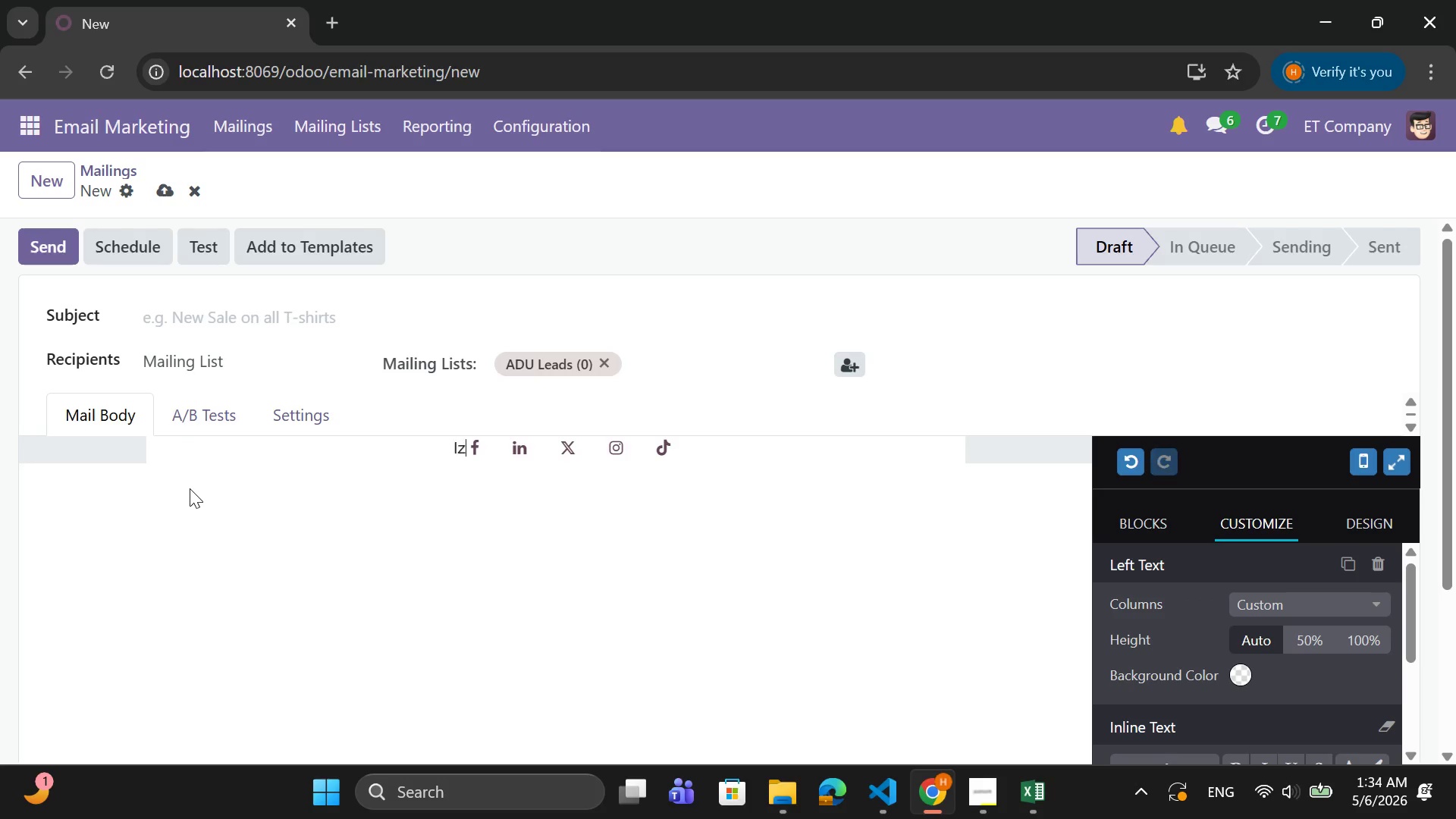 
key(Z)
 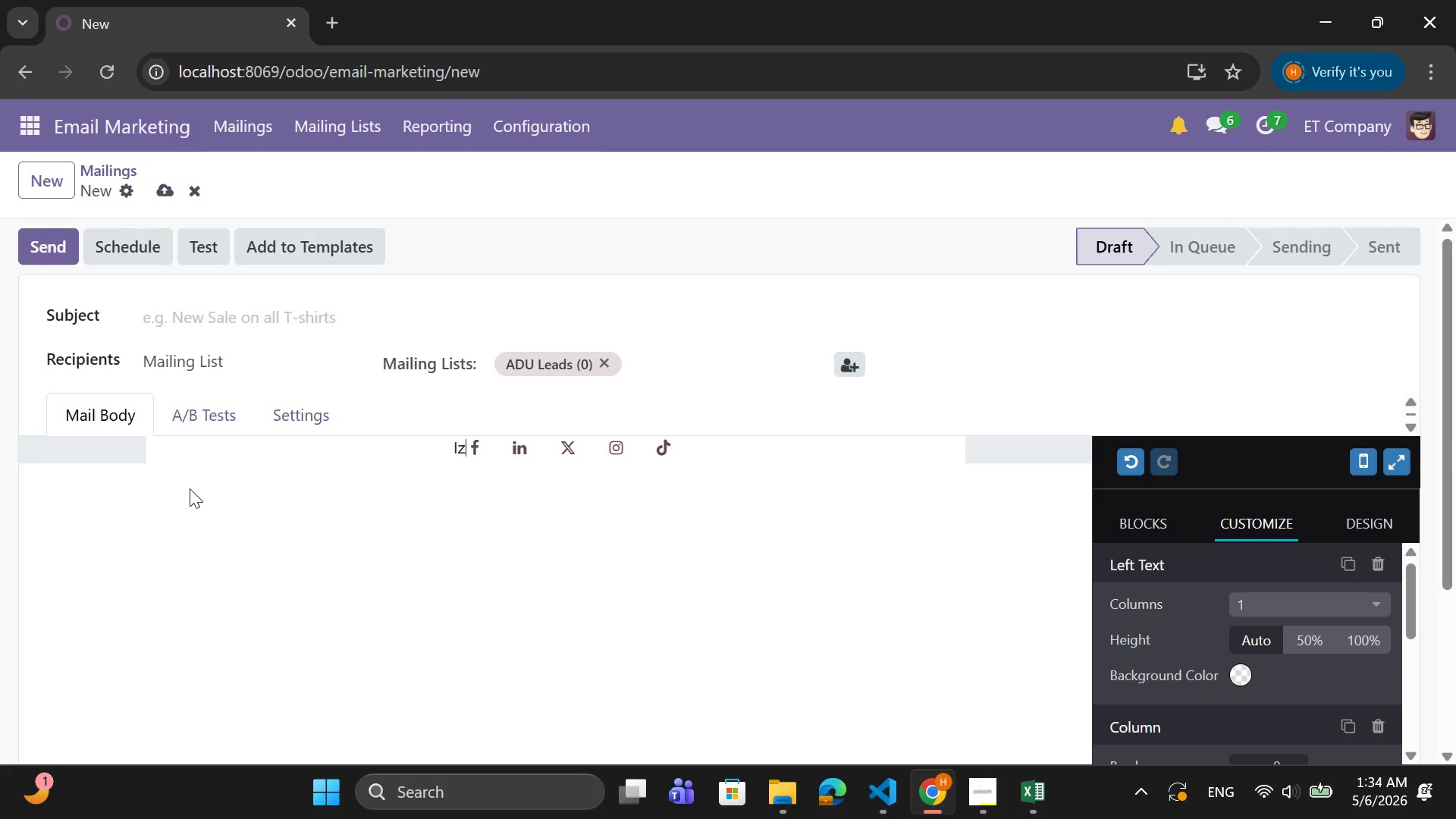 
hold_key(key=Z, duration=0.33)
 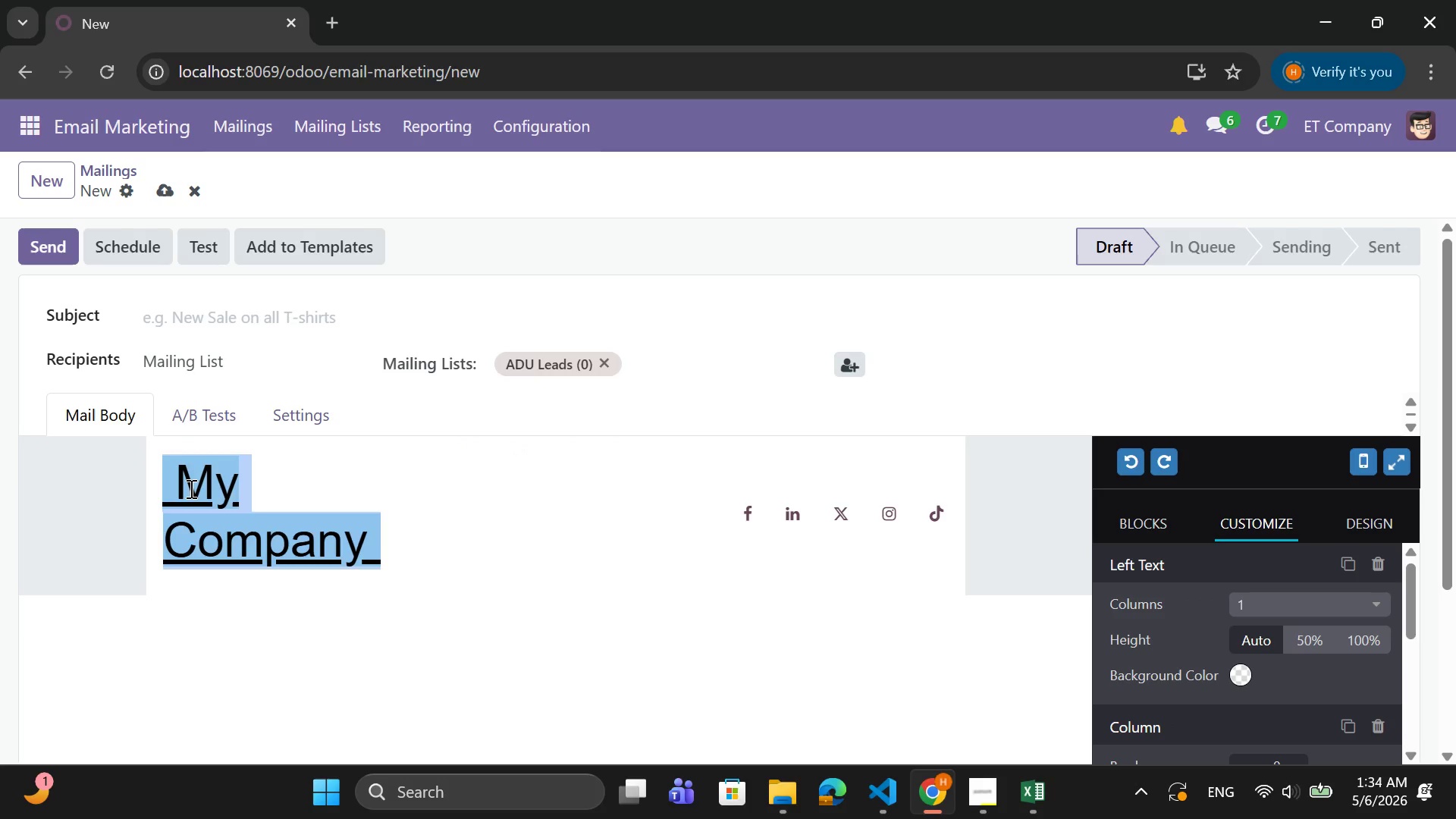 
key(Control+Z)
 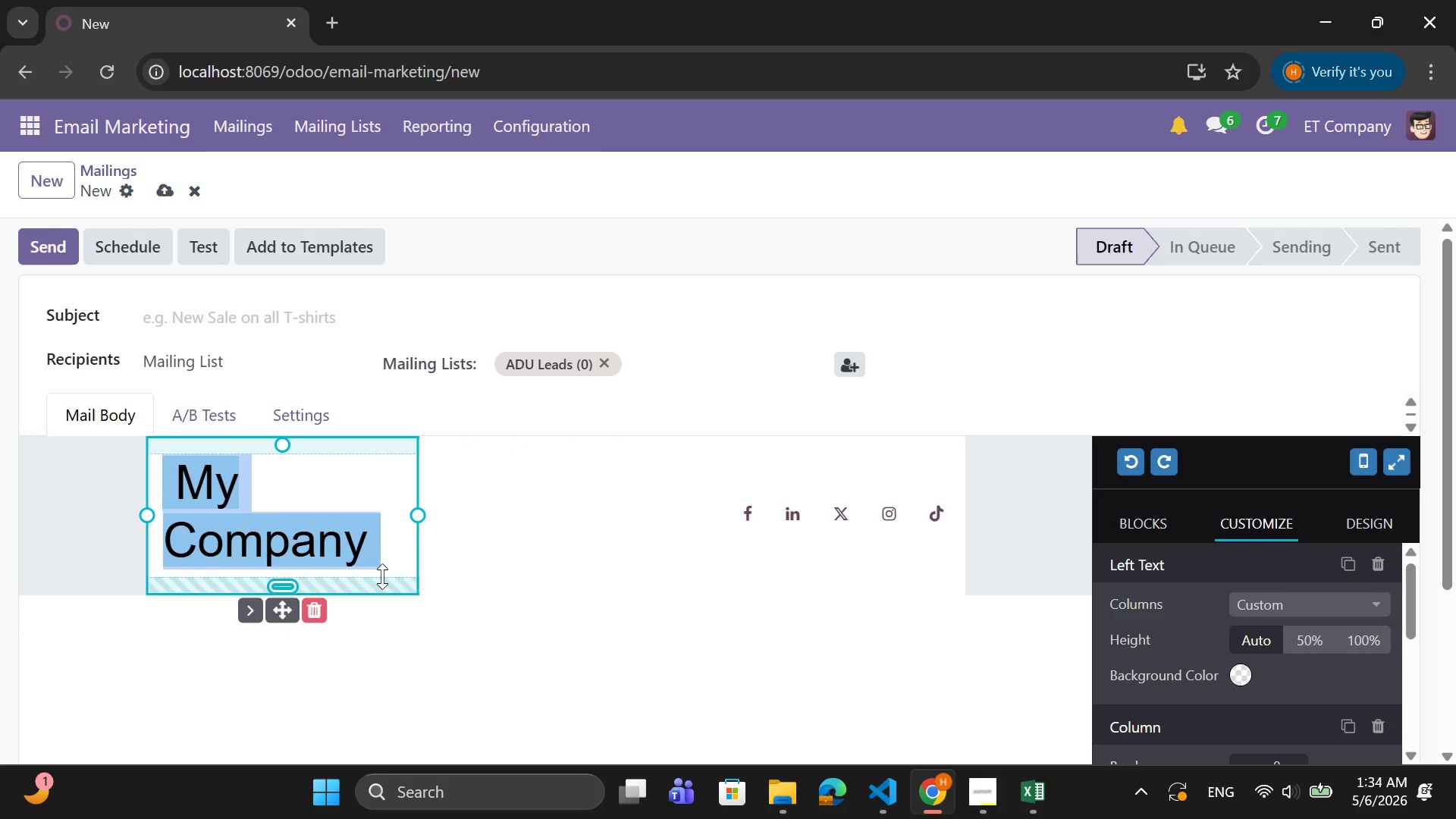 
left_click([372, 542])
 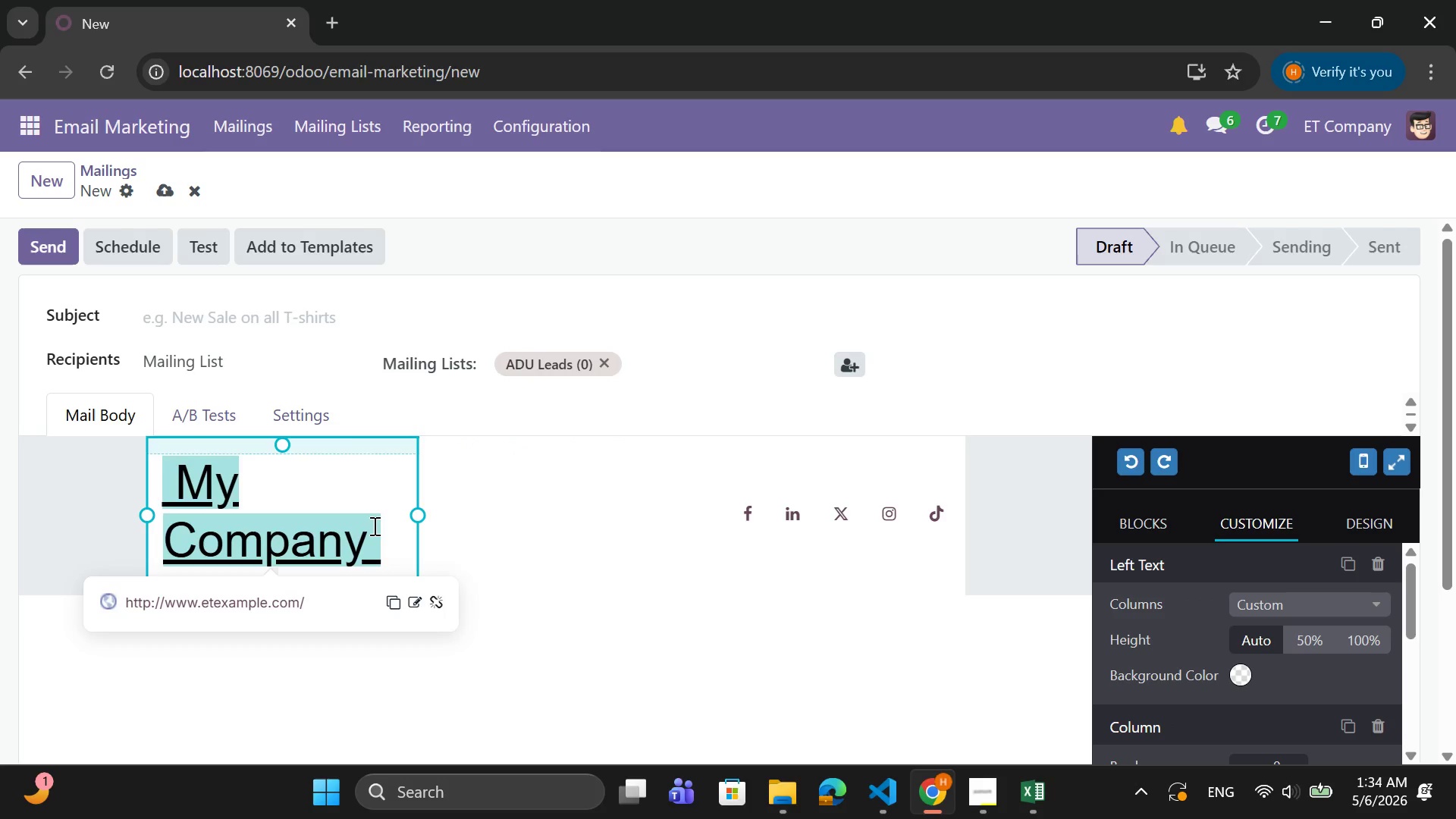 
left_click_drag(start_coordinate=[366, 535], to_coordinate=[174, 492])
 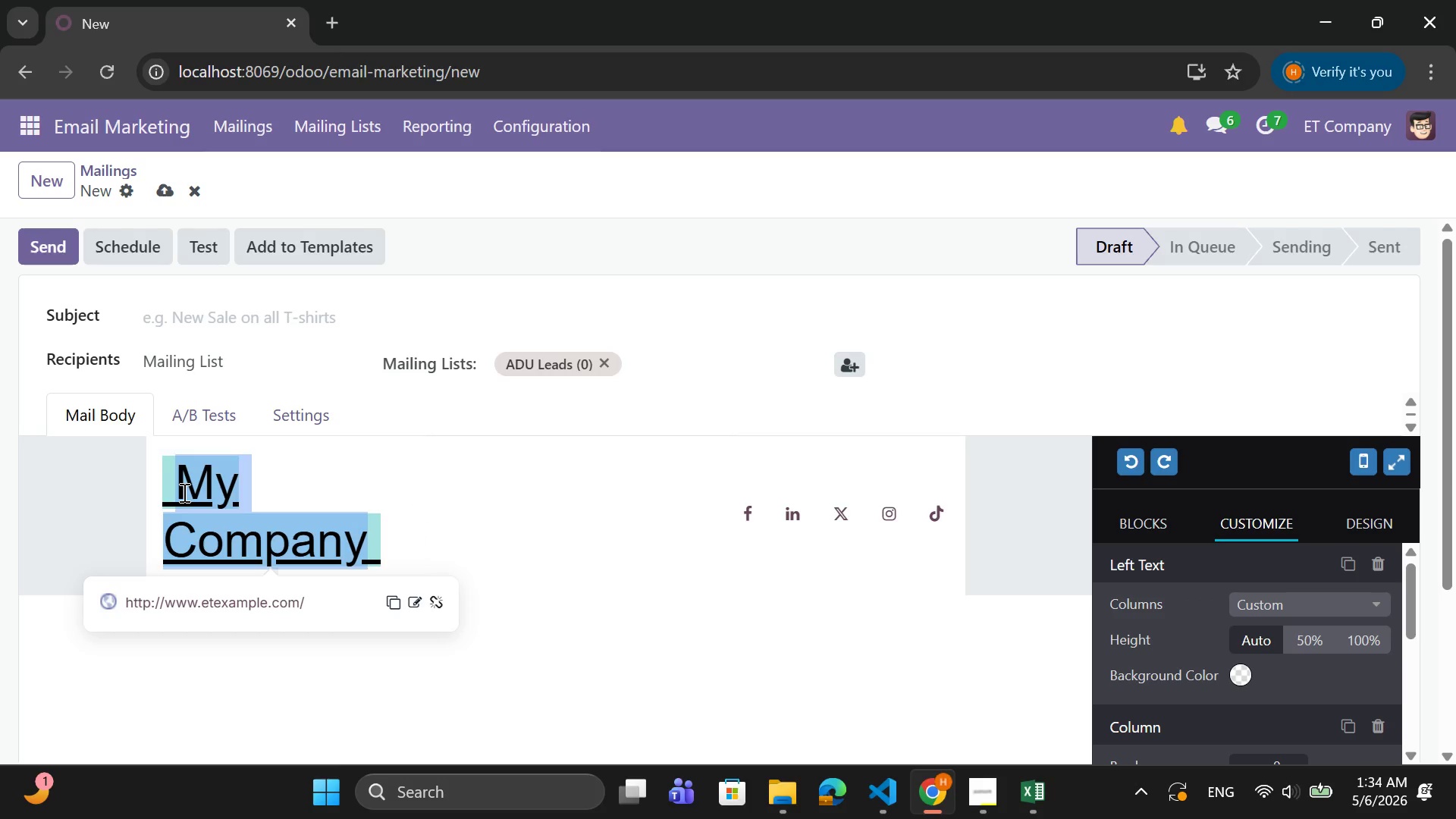 
type(Ironwood)
 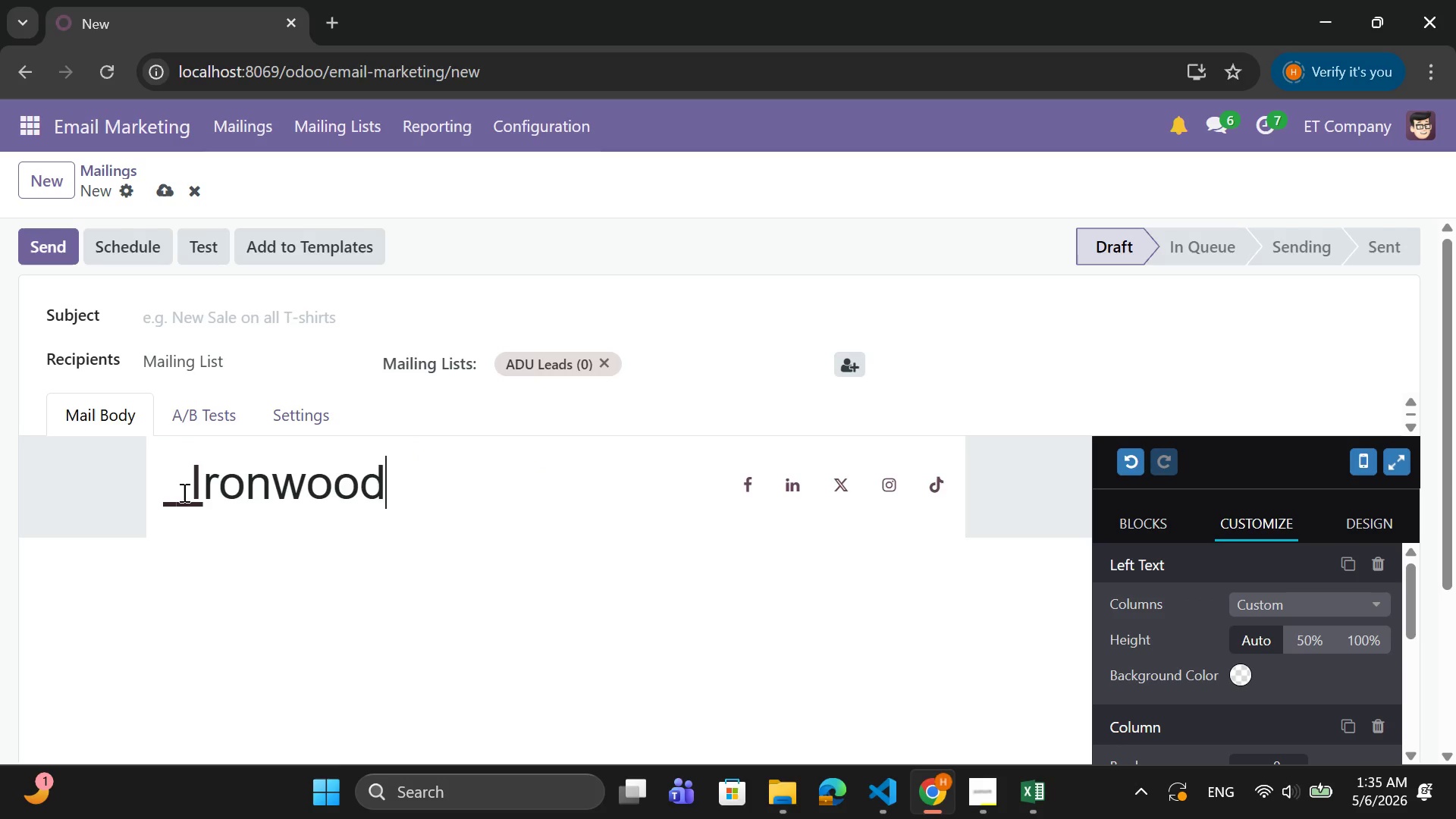 
type( ADU)
 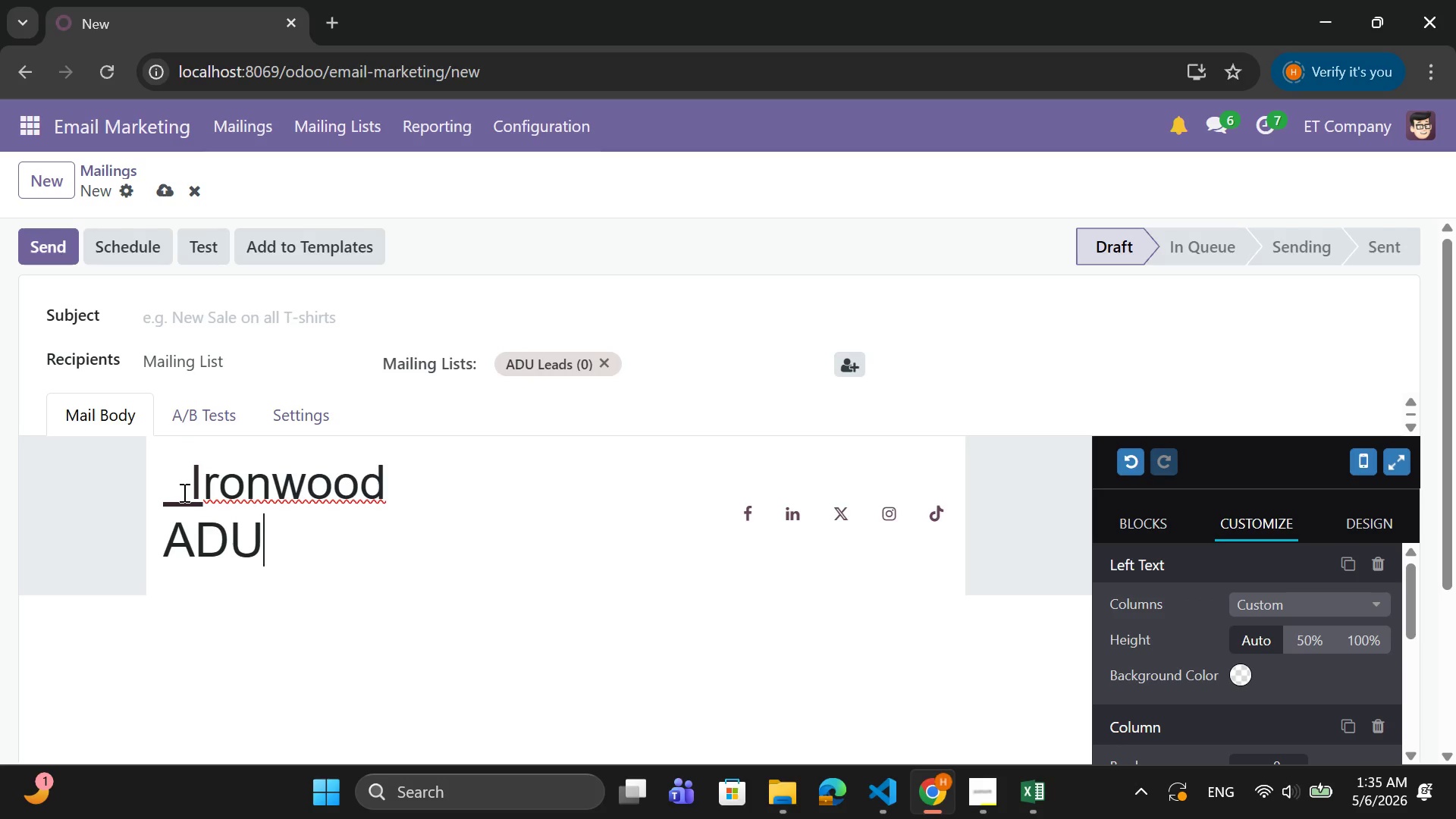 
key(Space)
 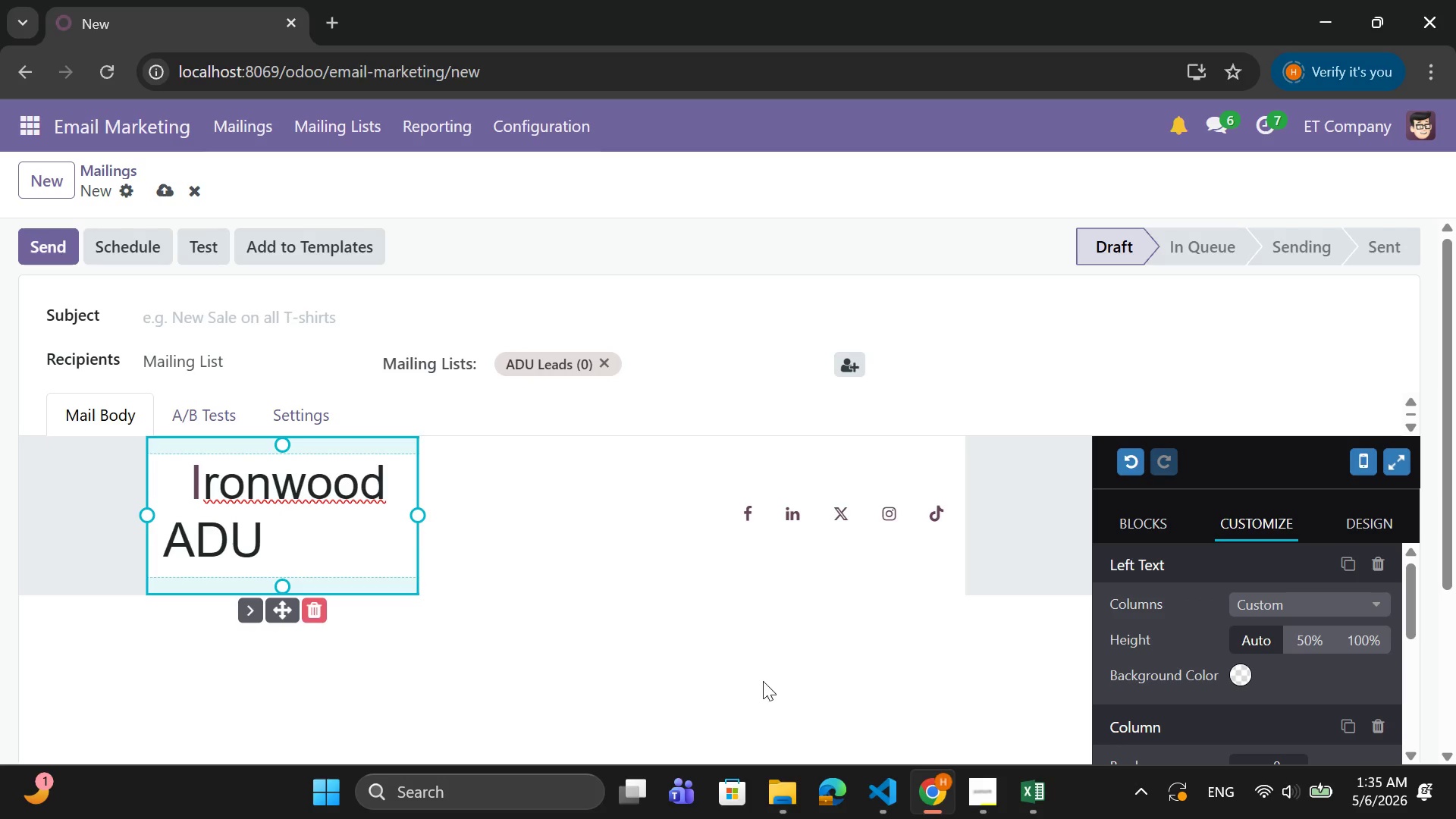 
left_click([1142, 517])
 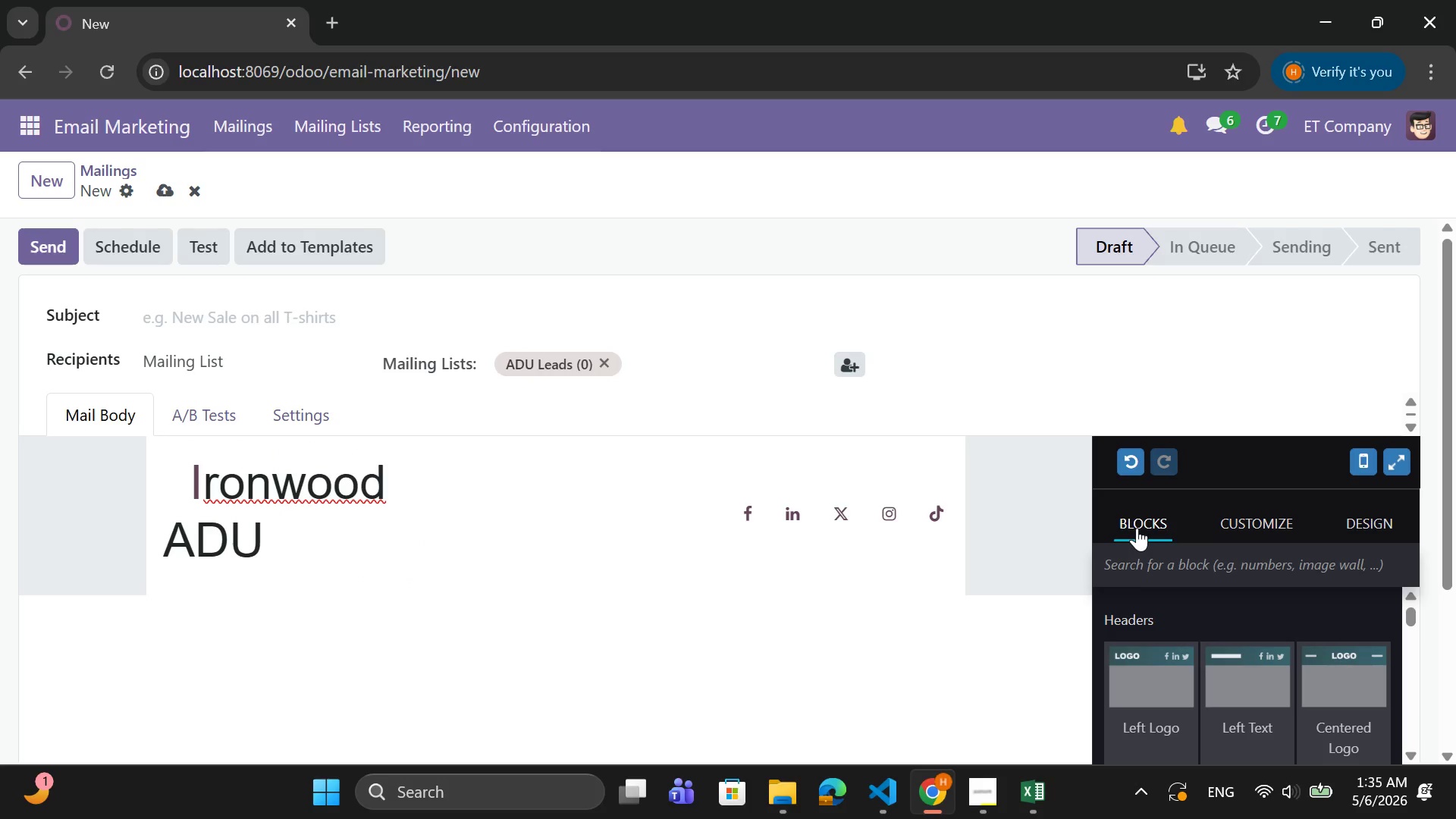 
wait(8.02)
 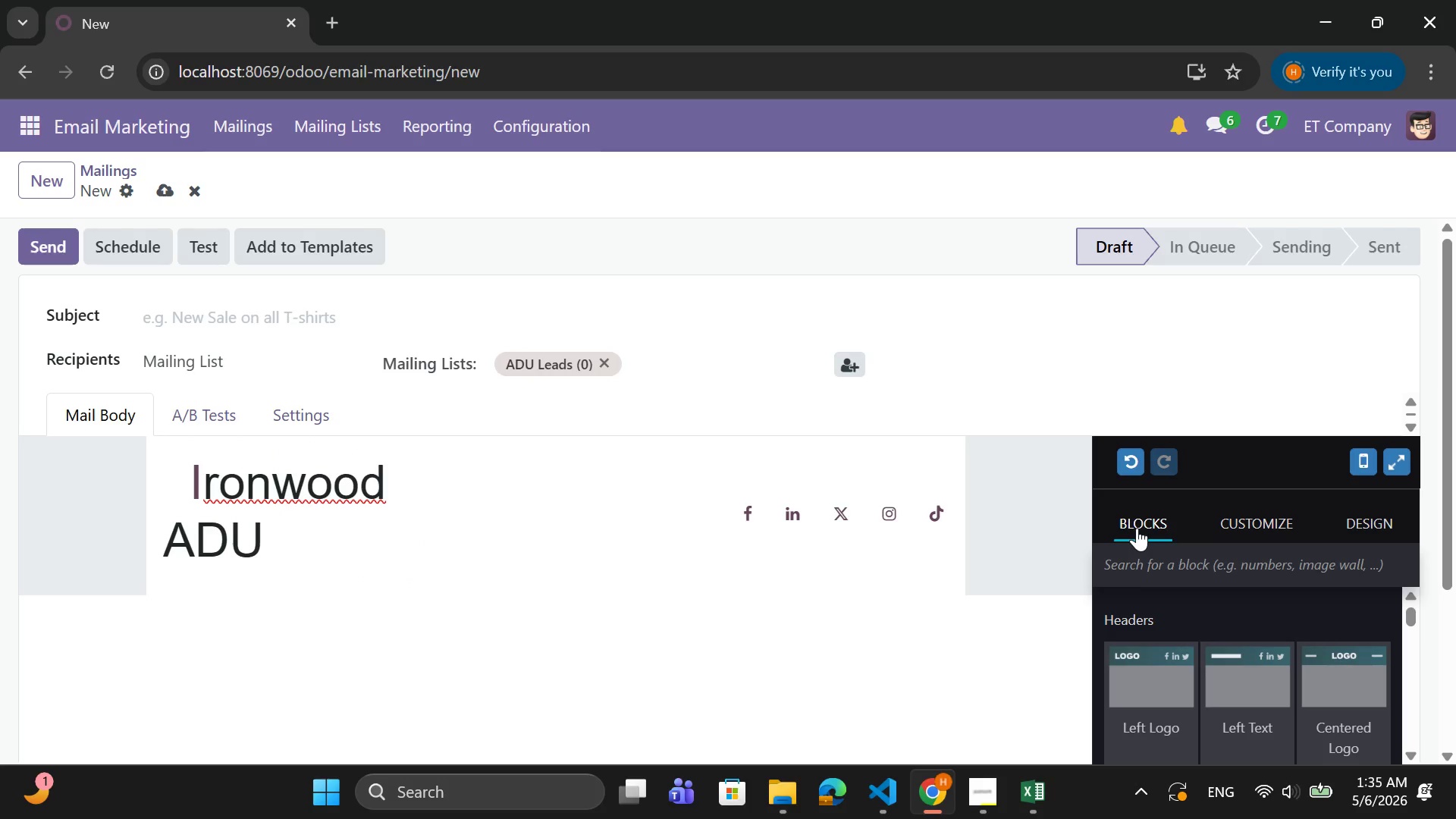 
left_click([209, 306])
 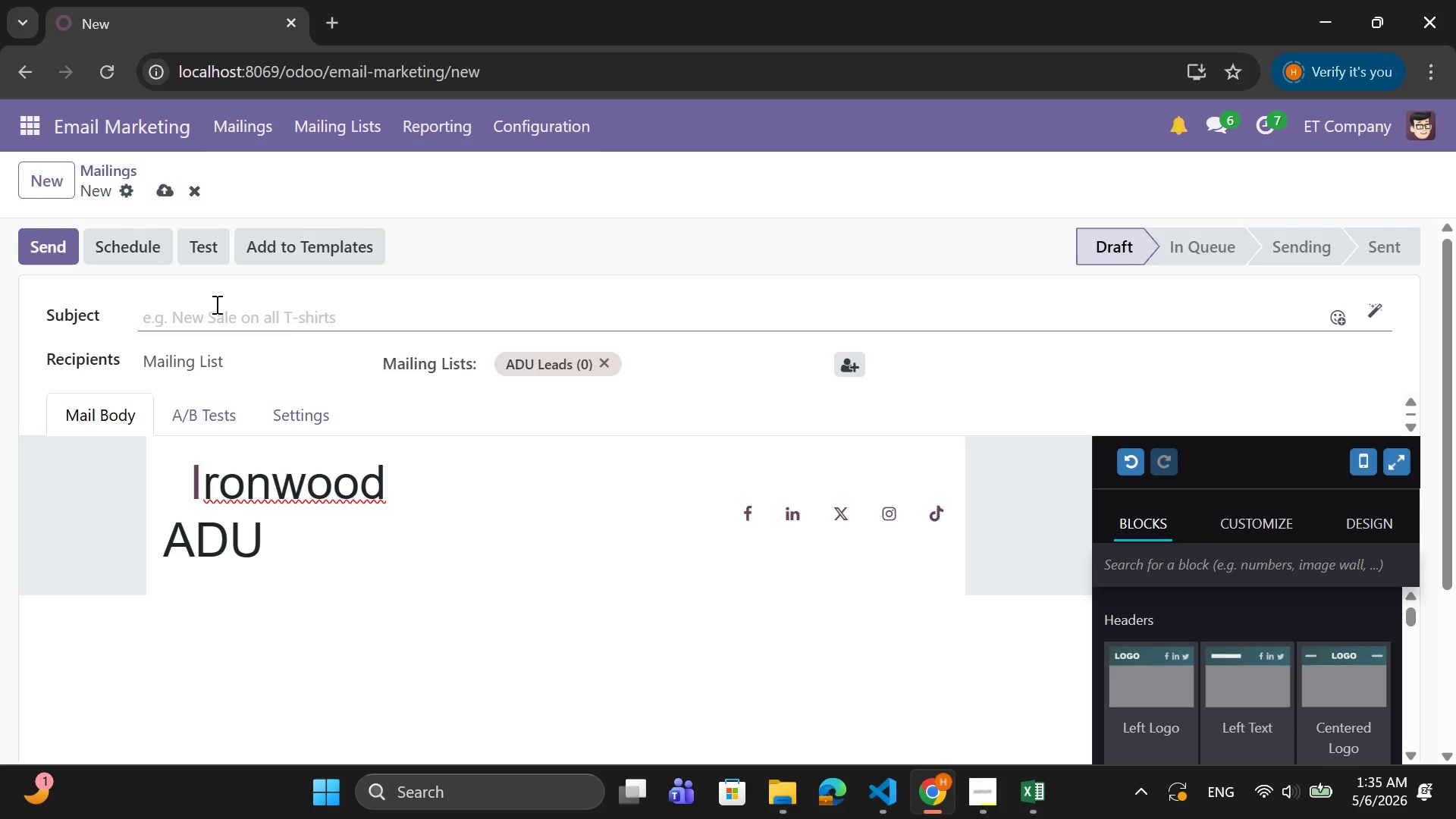 
type(wE)
key(Backspace)
key(Backspace)
type(E)
key(Backspace)
type(Welcome)
 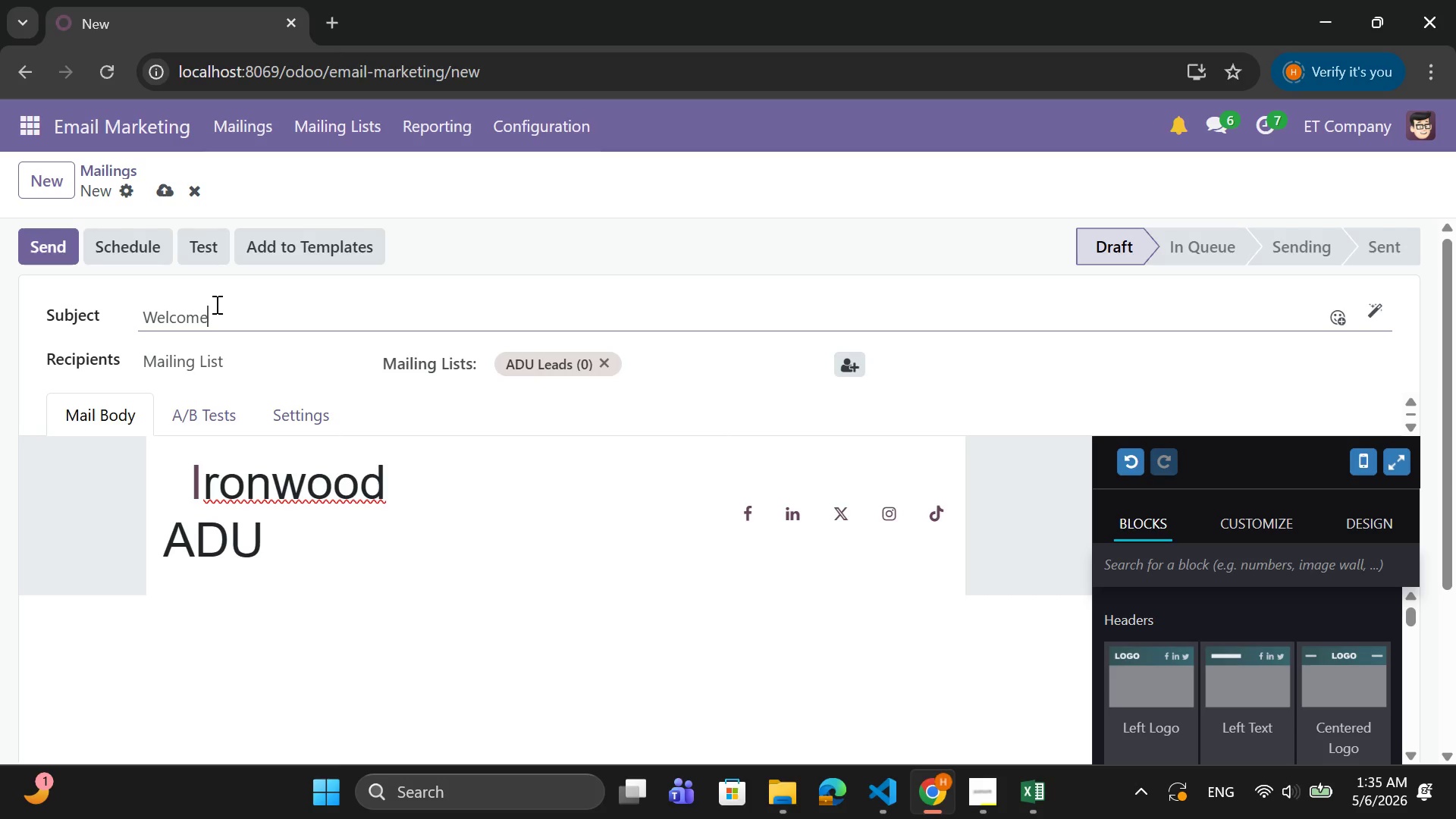 
type(!!)
 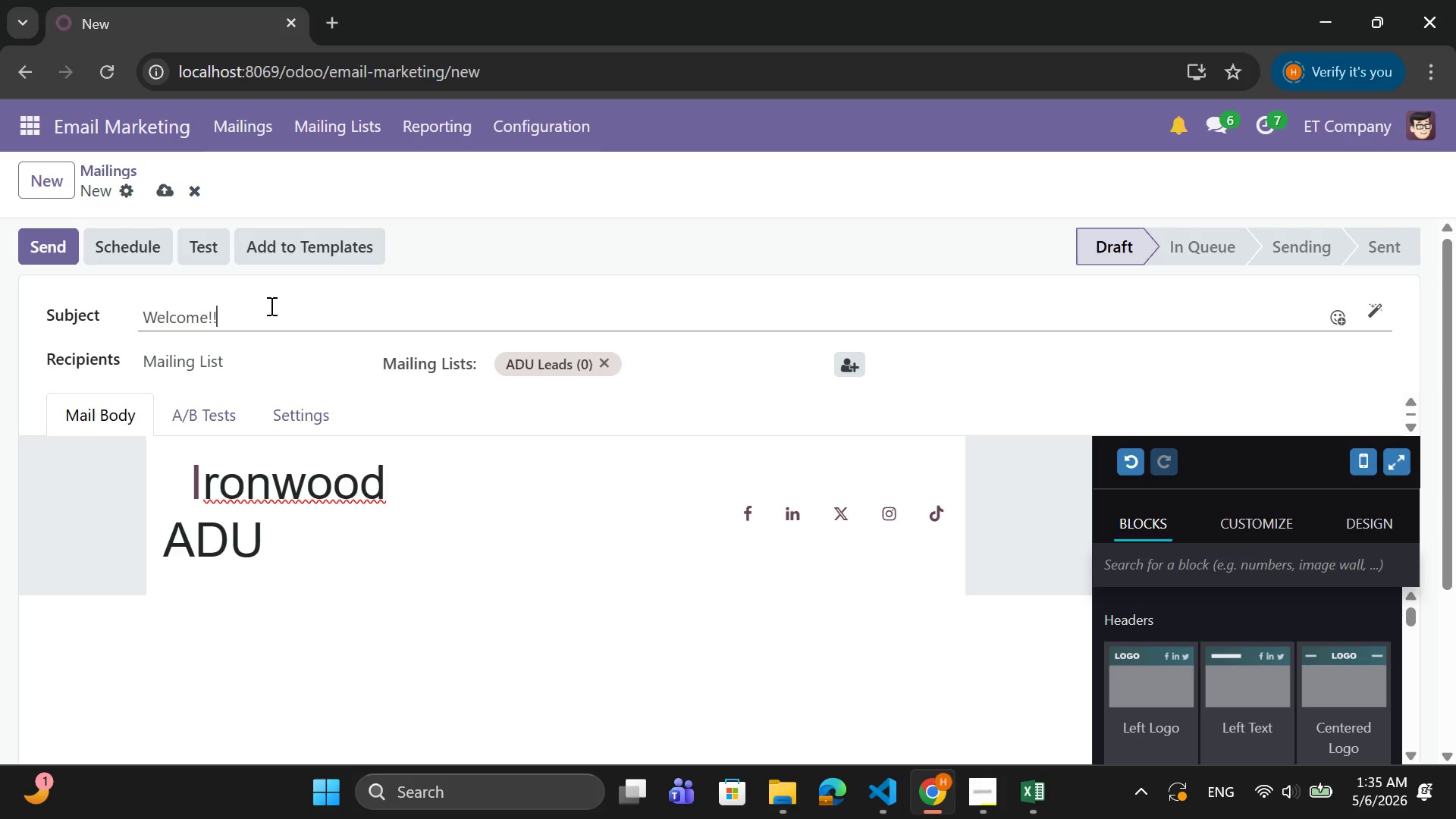 
wait(13.36)
 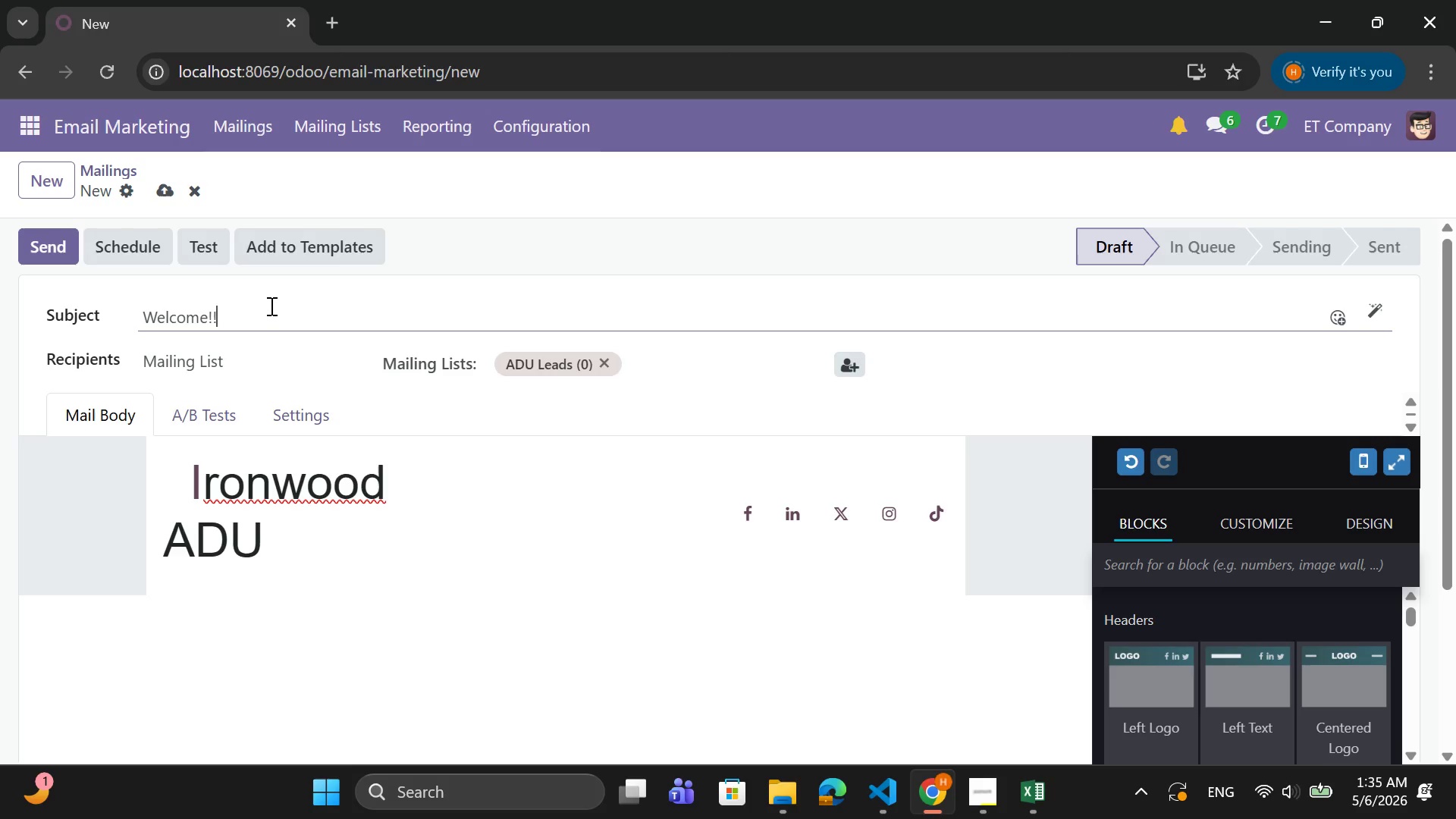 
key(Backspace)
key(Backspace)
type( to )
 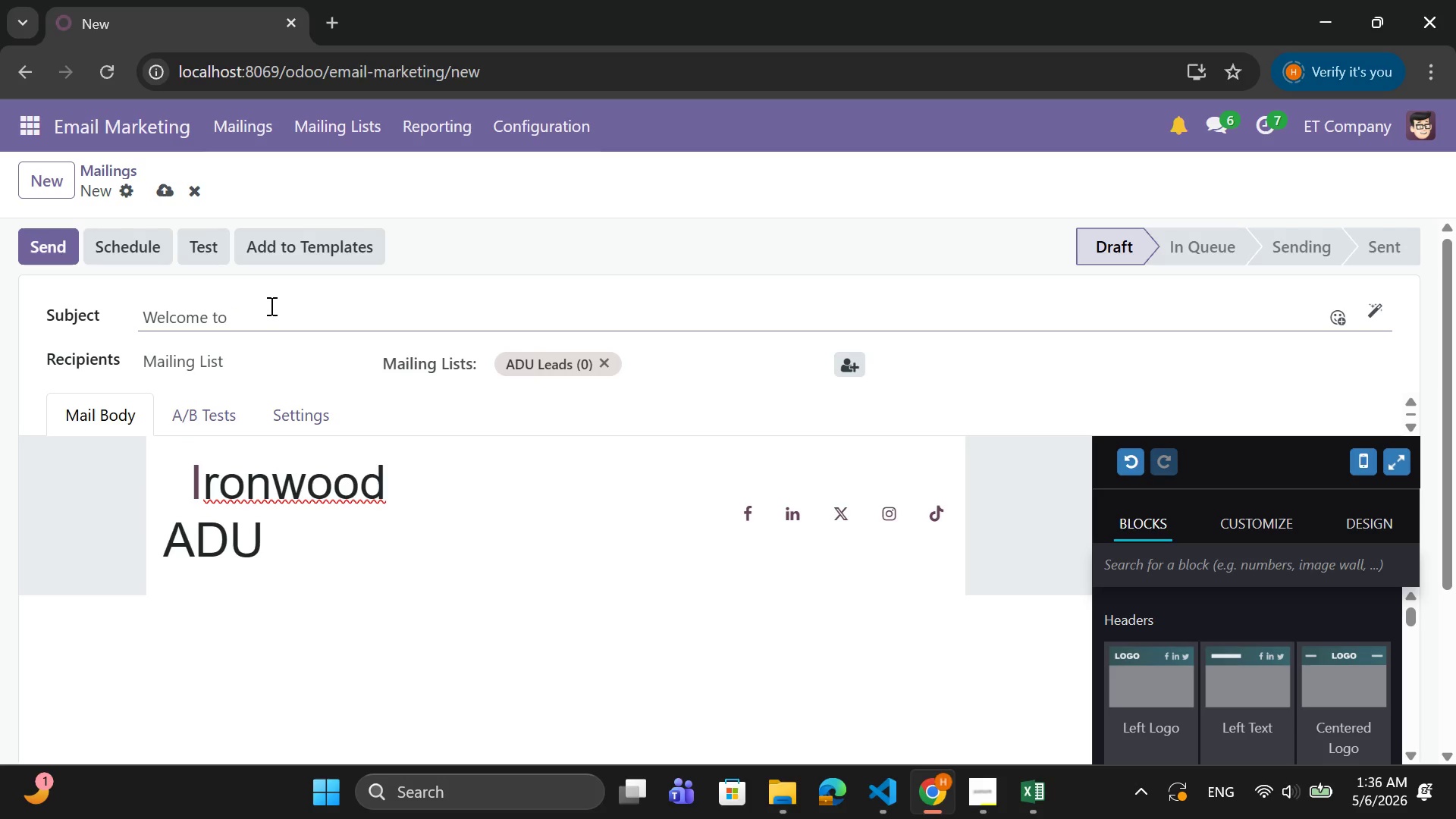 
type(O)
key(Backspace)
type(Iron)
 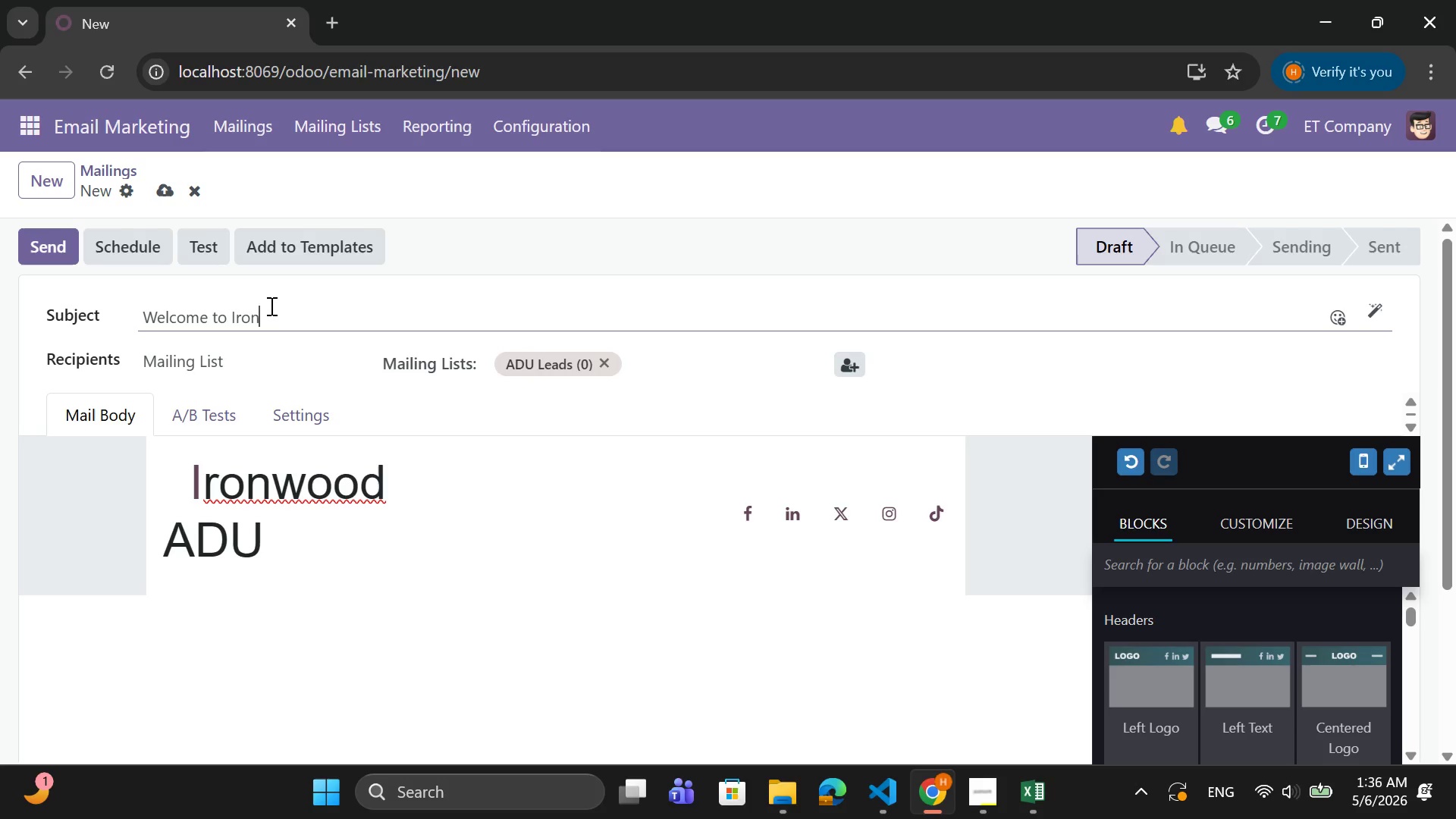 
wait(8.3)
 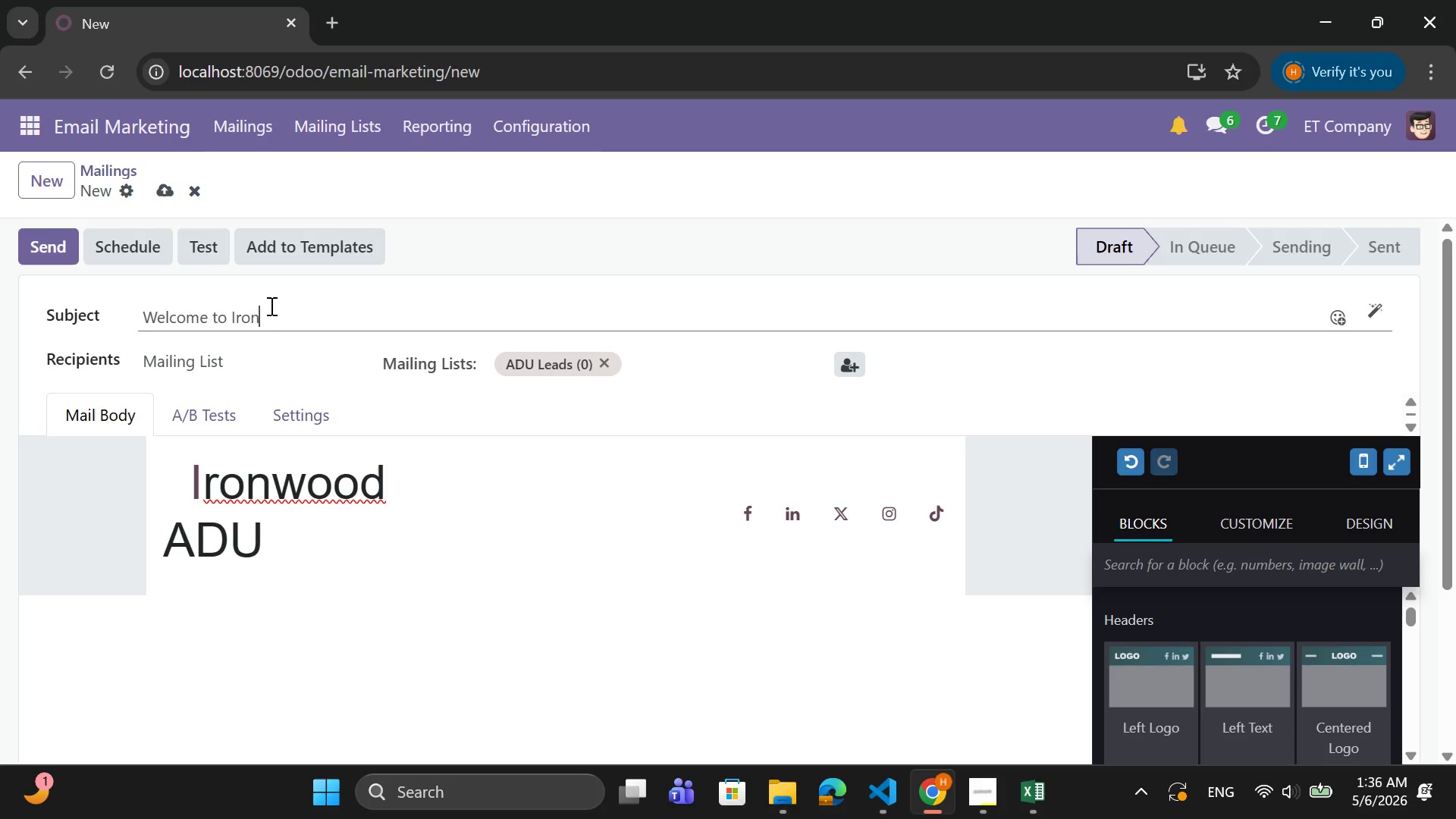 
type(wood ADU Insights - Your)
 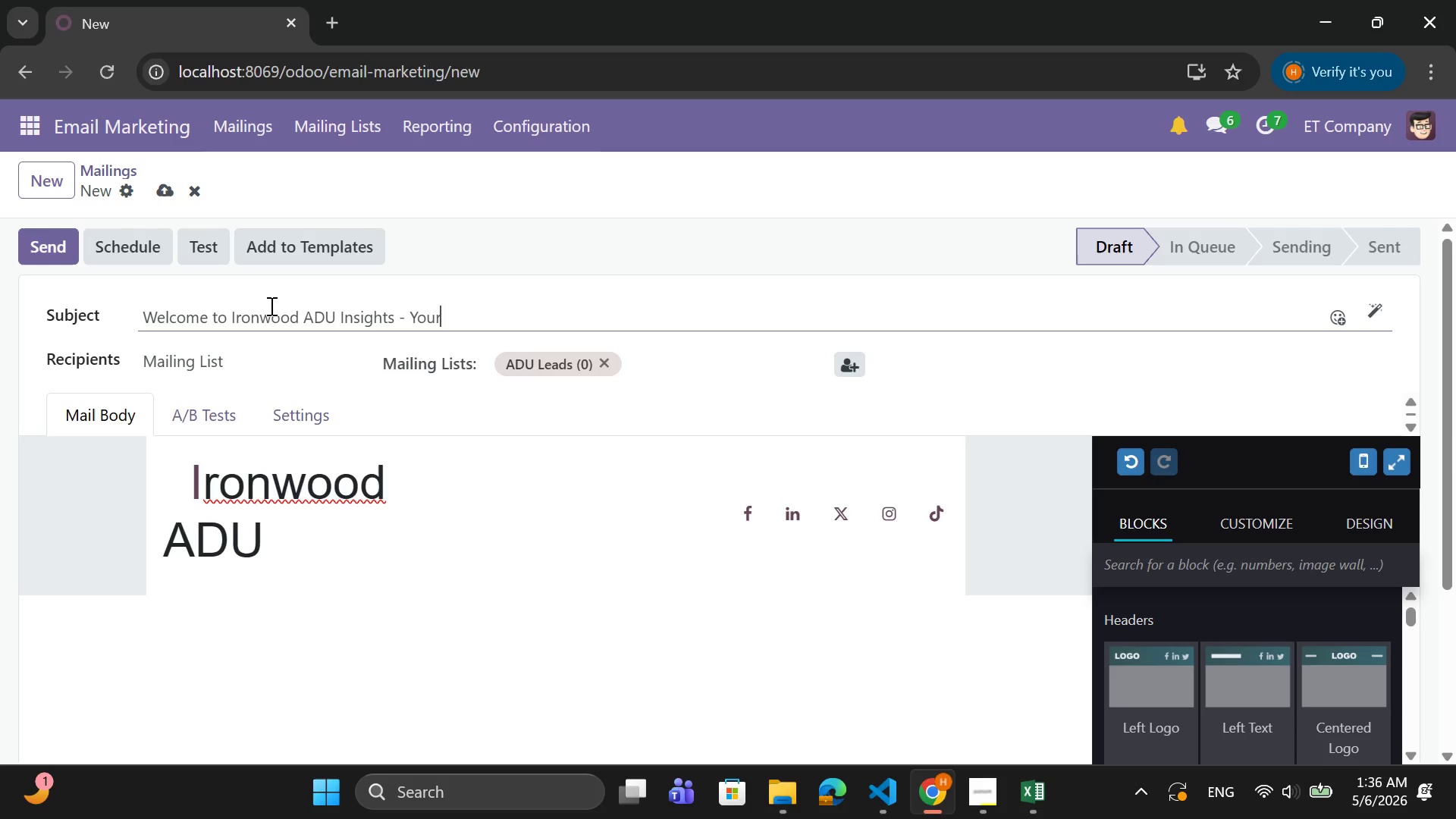 
wait(6.81)
 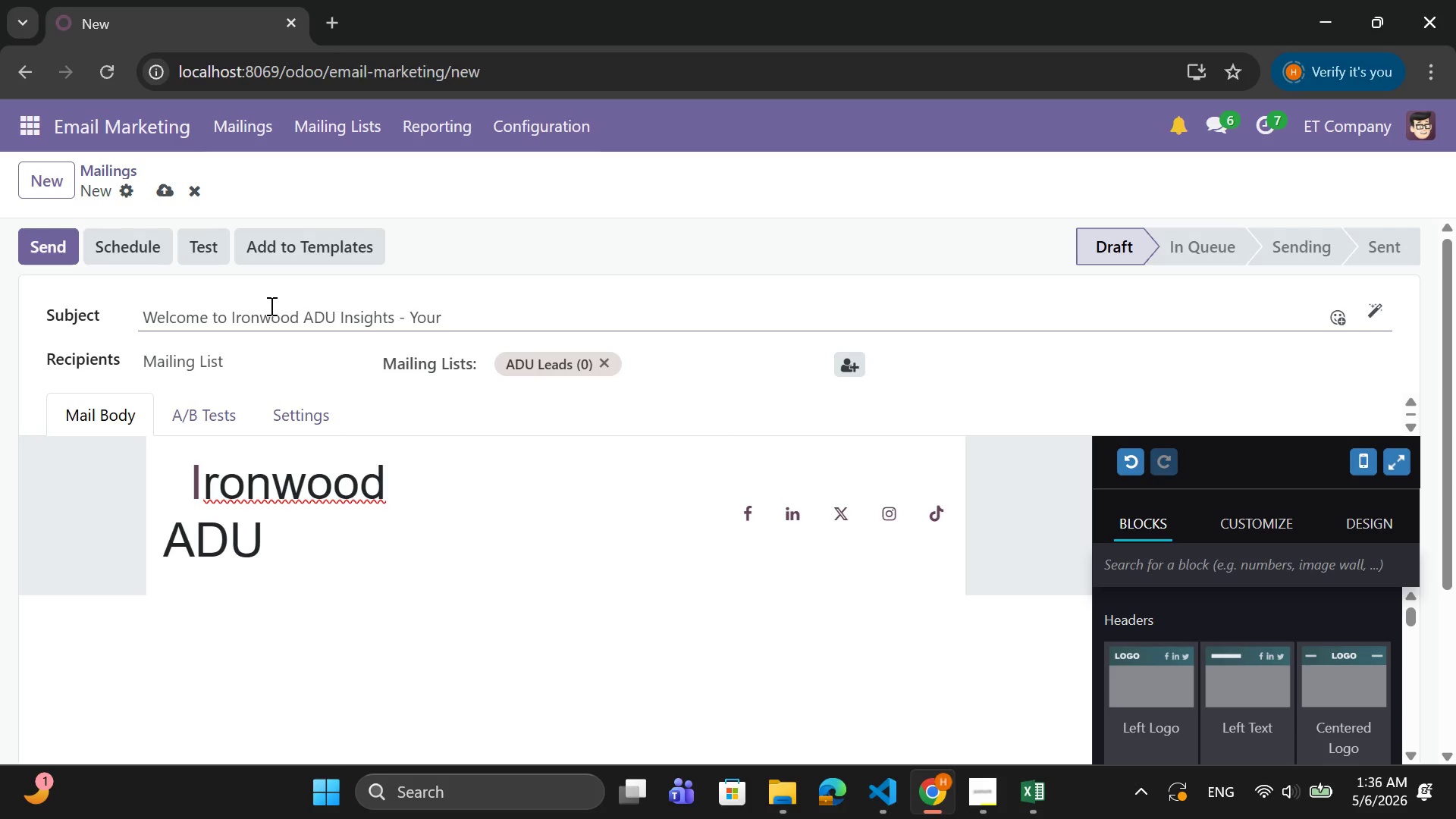 
type(Ba)
key(Backspace)
key(Backspace)
type( Back )
 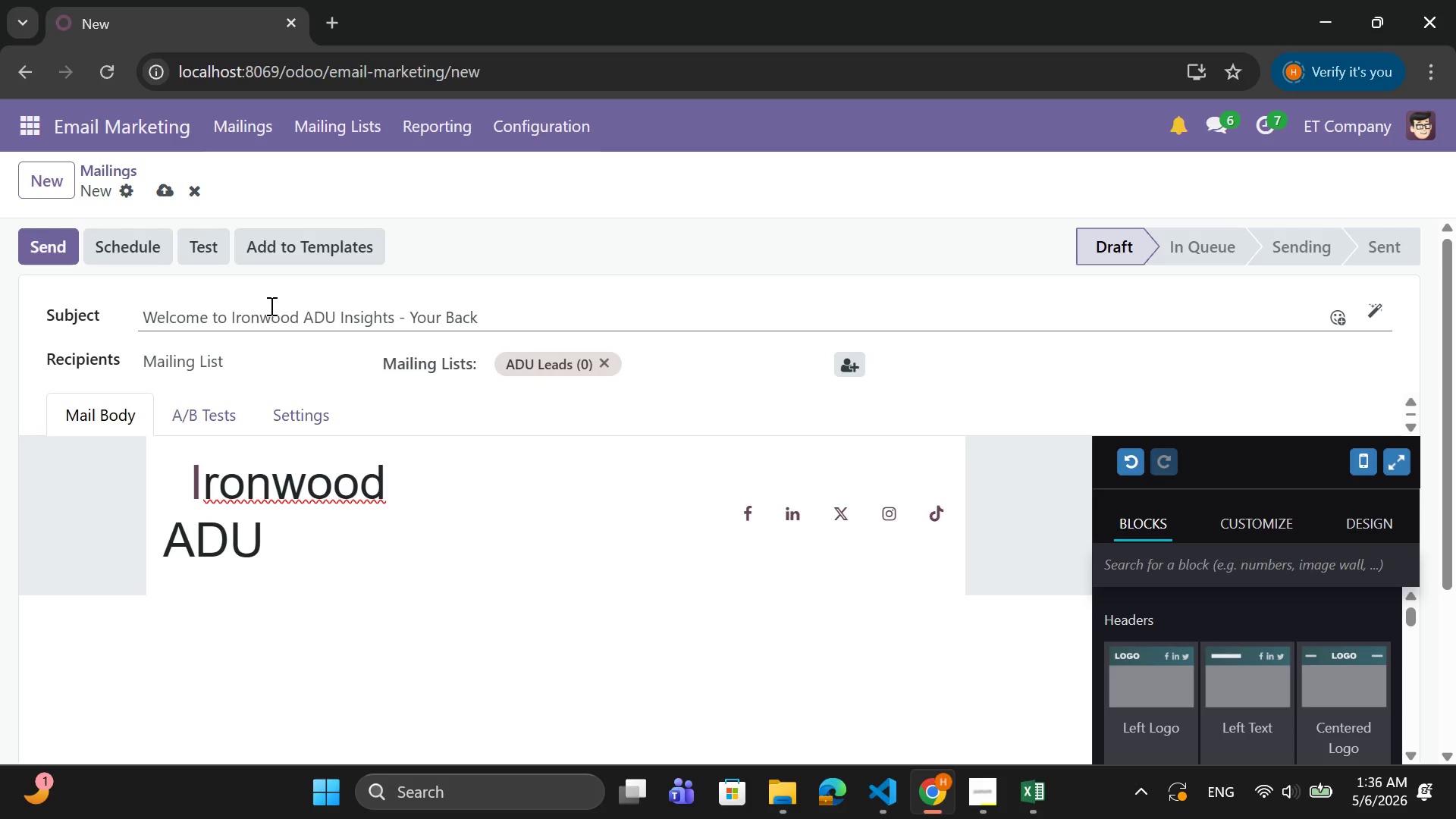 
type(yard)
 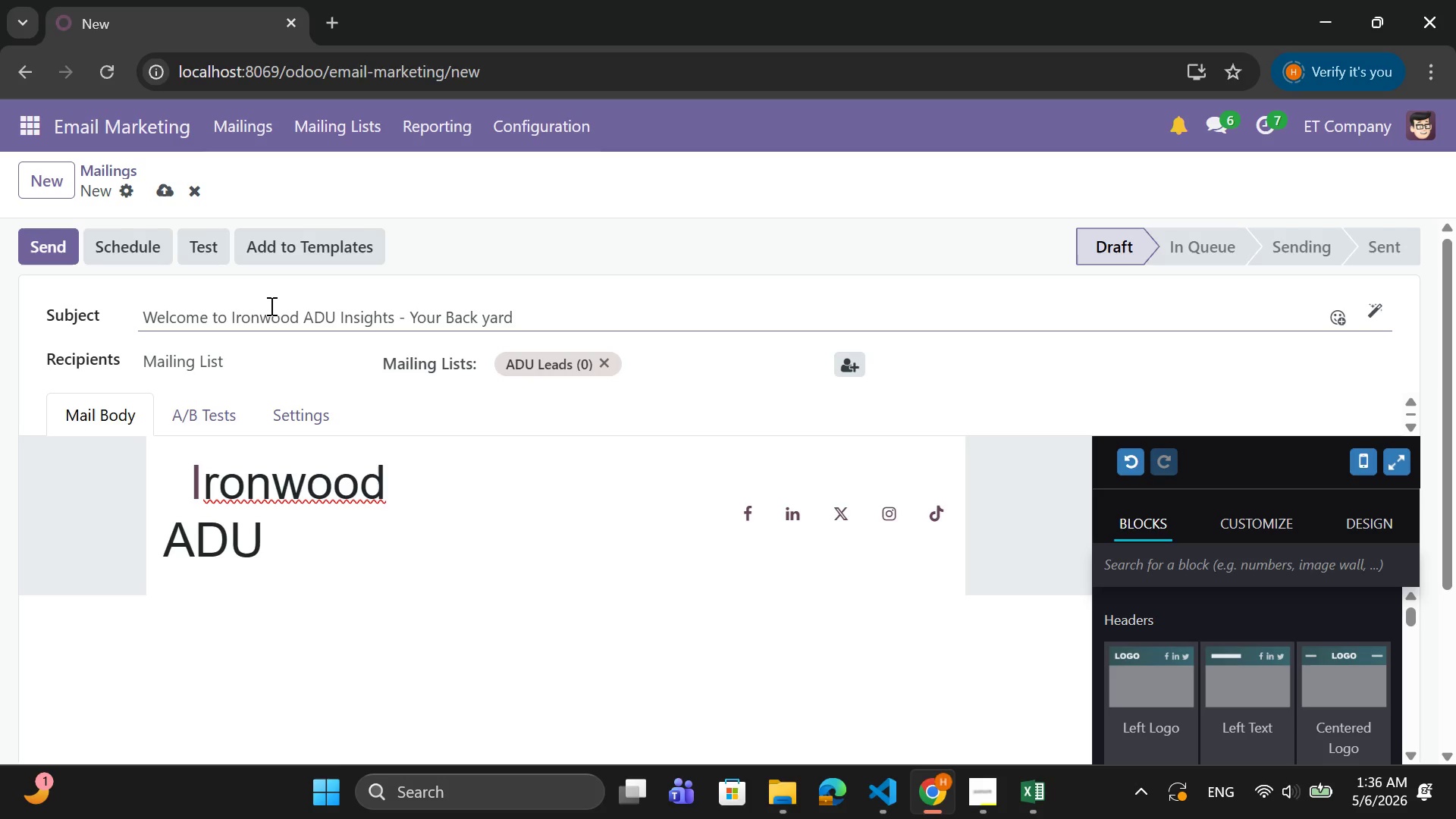 
key(ArrowLeft)
 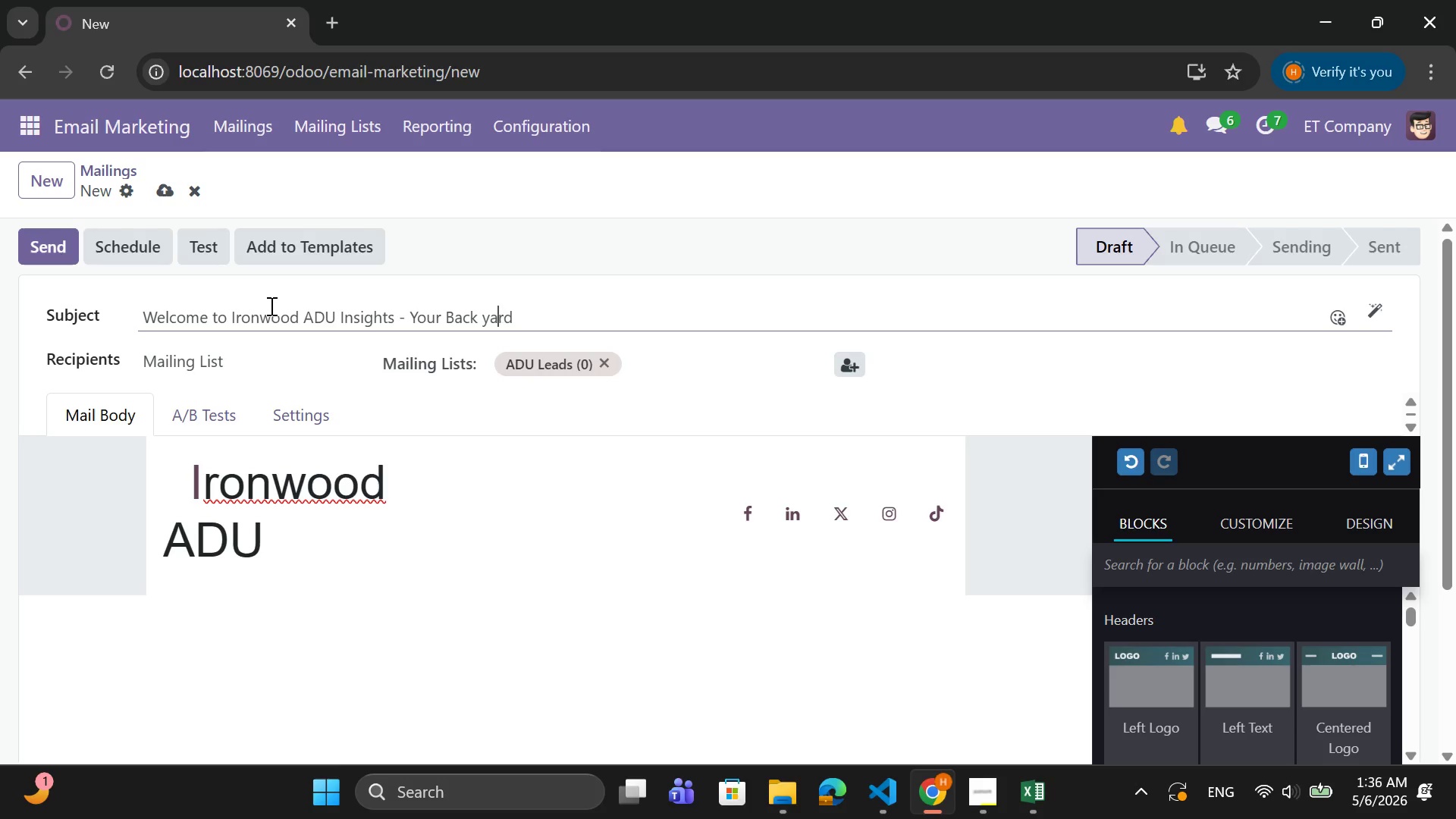 
key(ArrowLeft)
 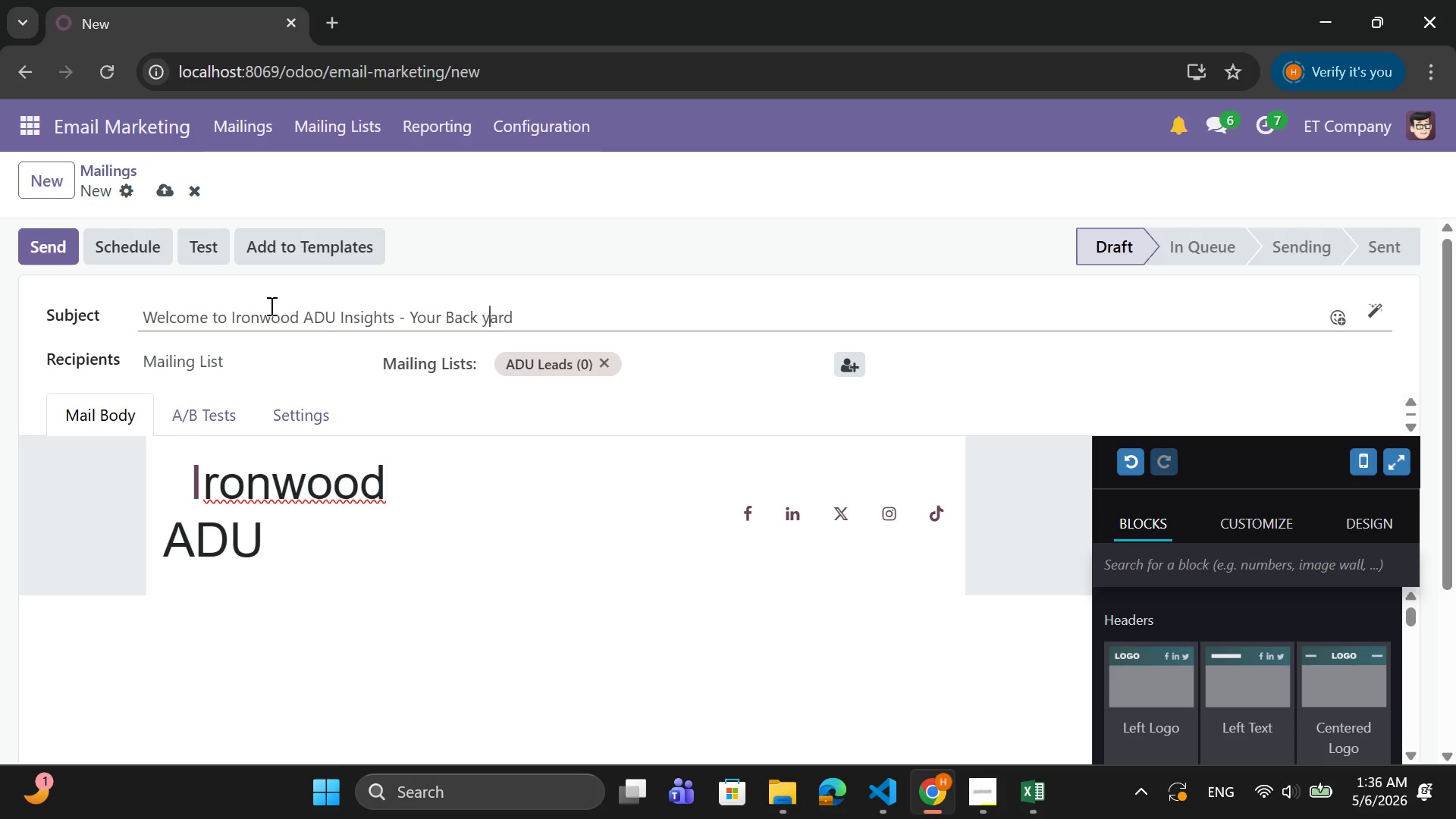 
key(ArrowLeft)
 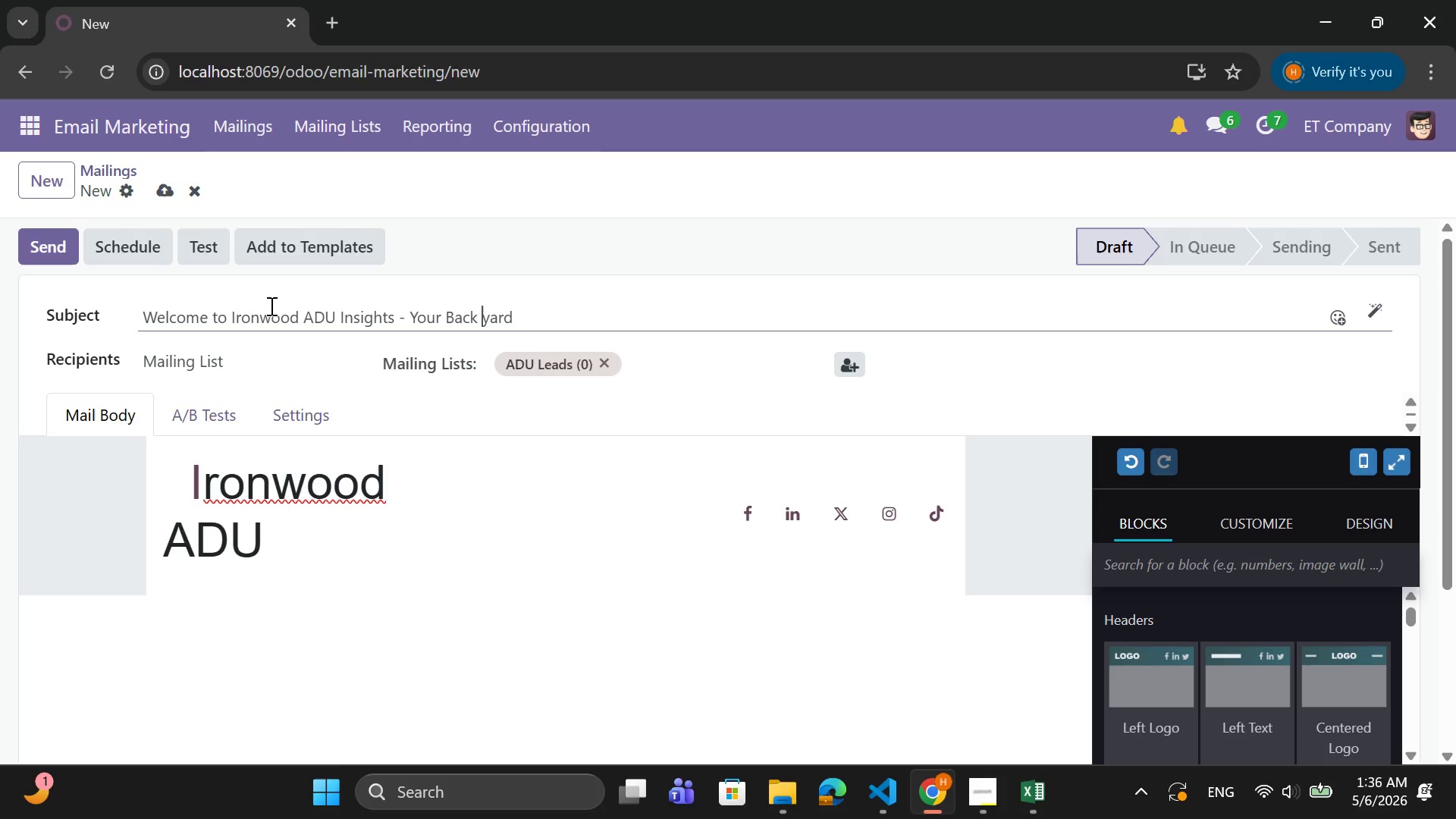 
key(ArrowLeft)
 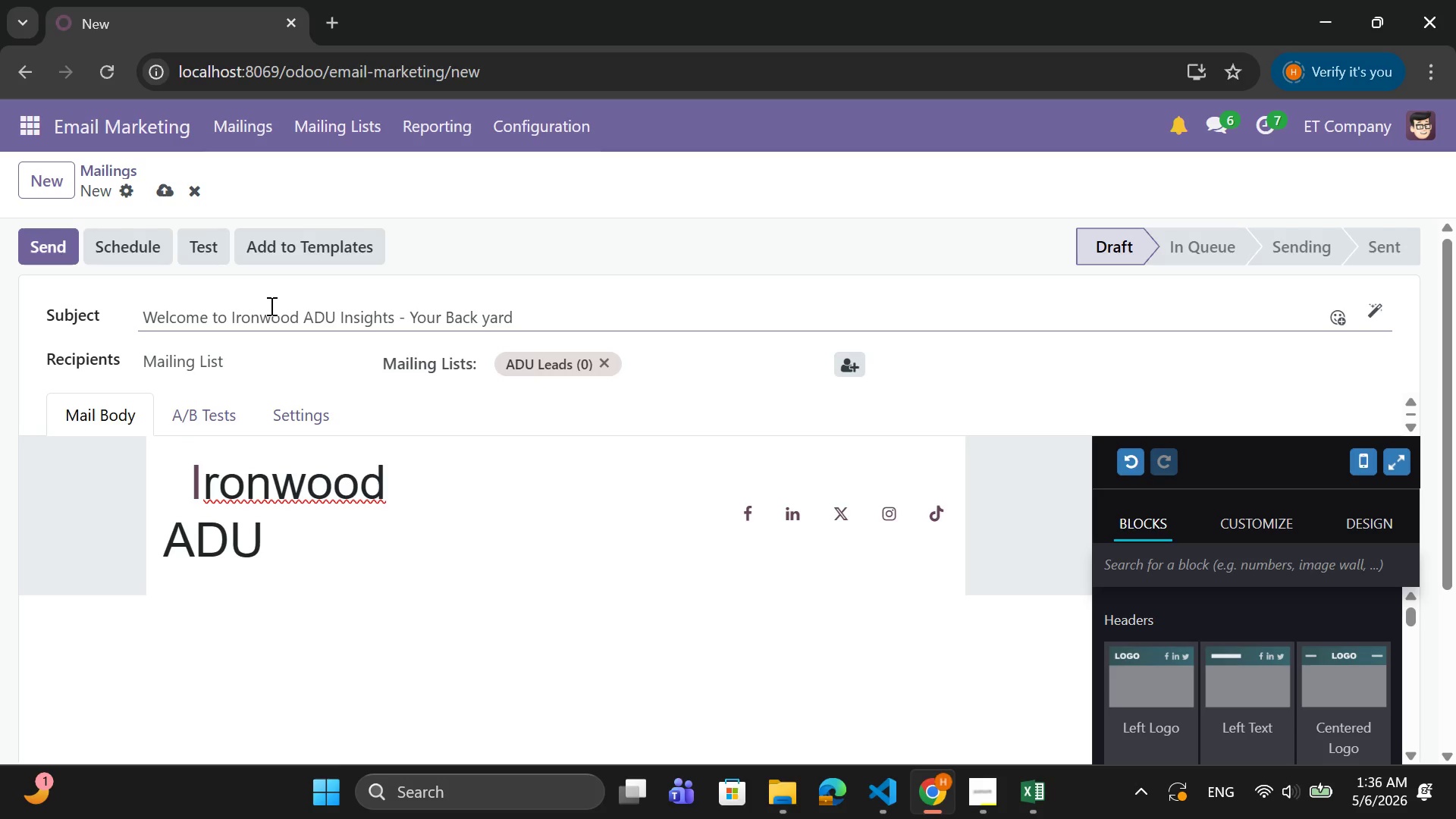 
key(Backspace)
 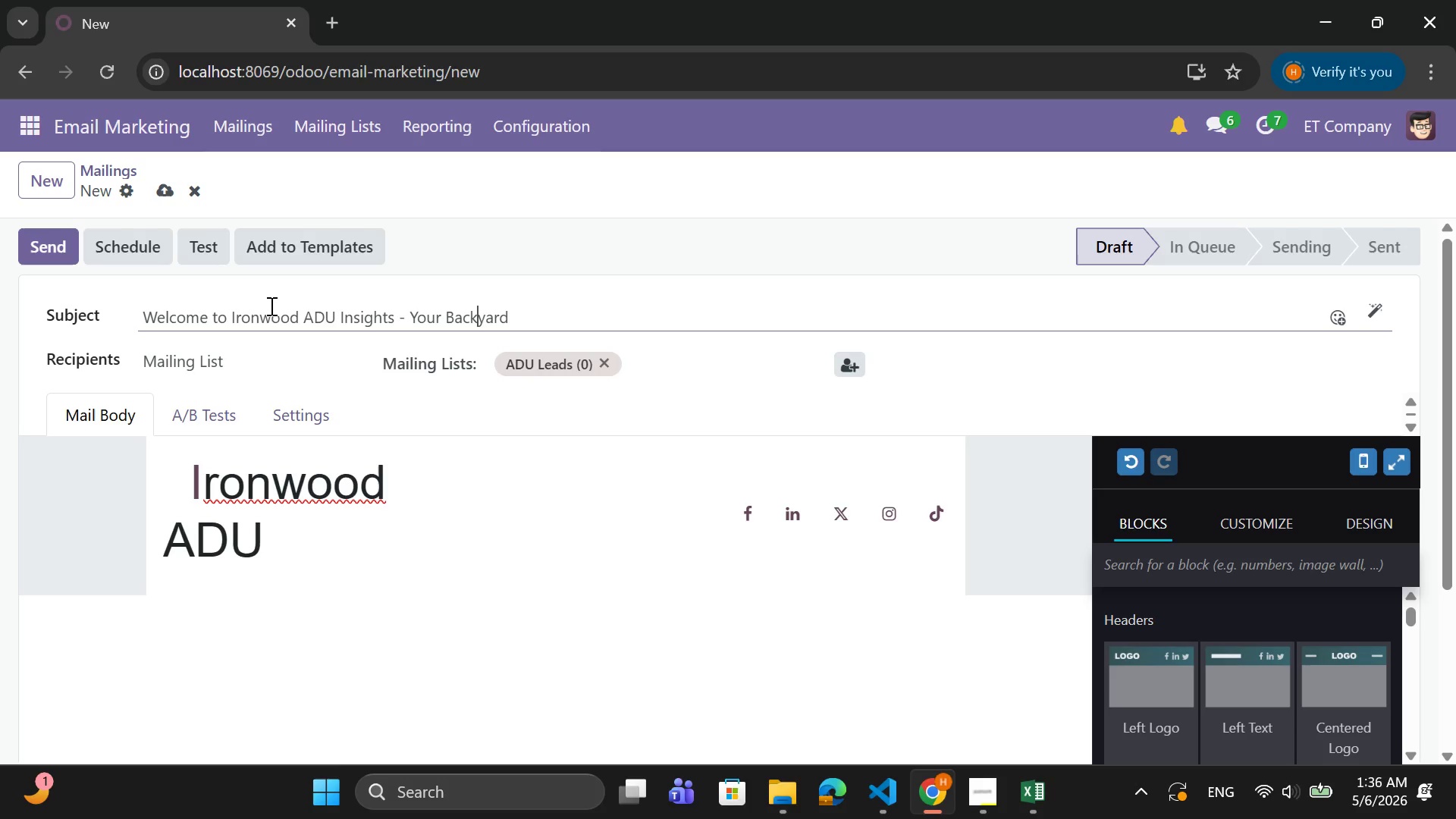 
key(ArrowRight)
 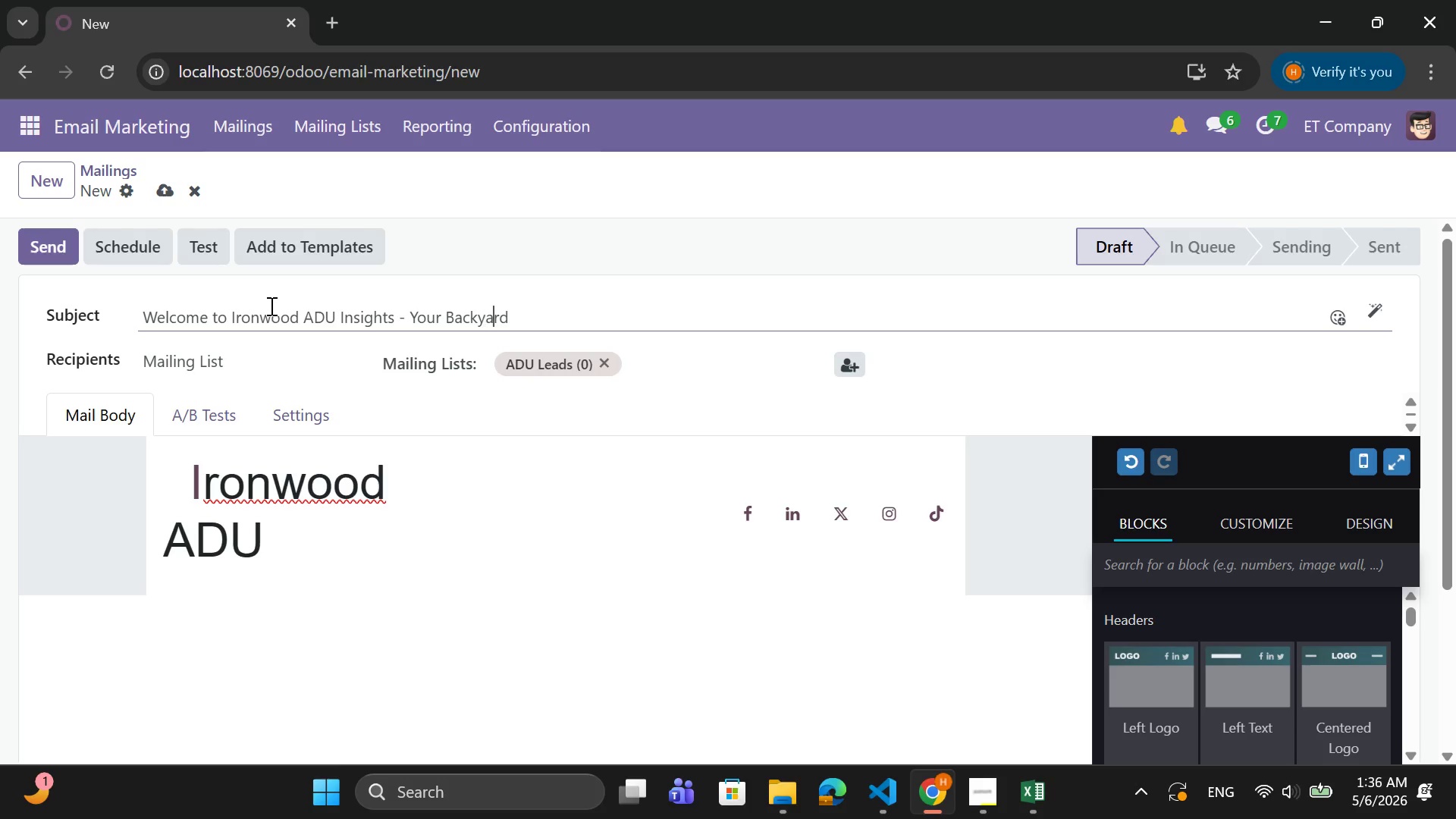 
key(ArrowRight)
 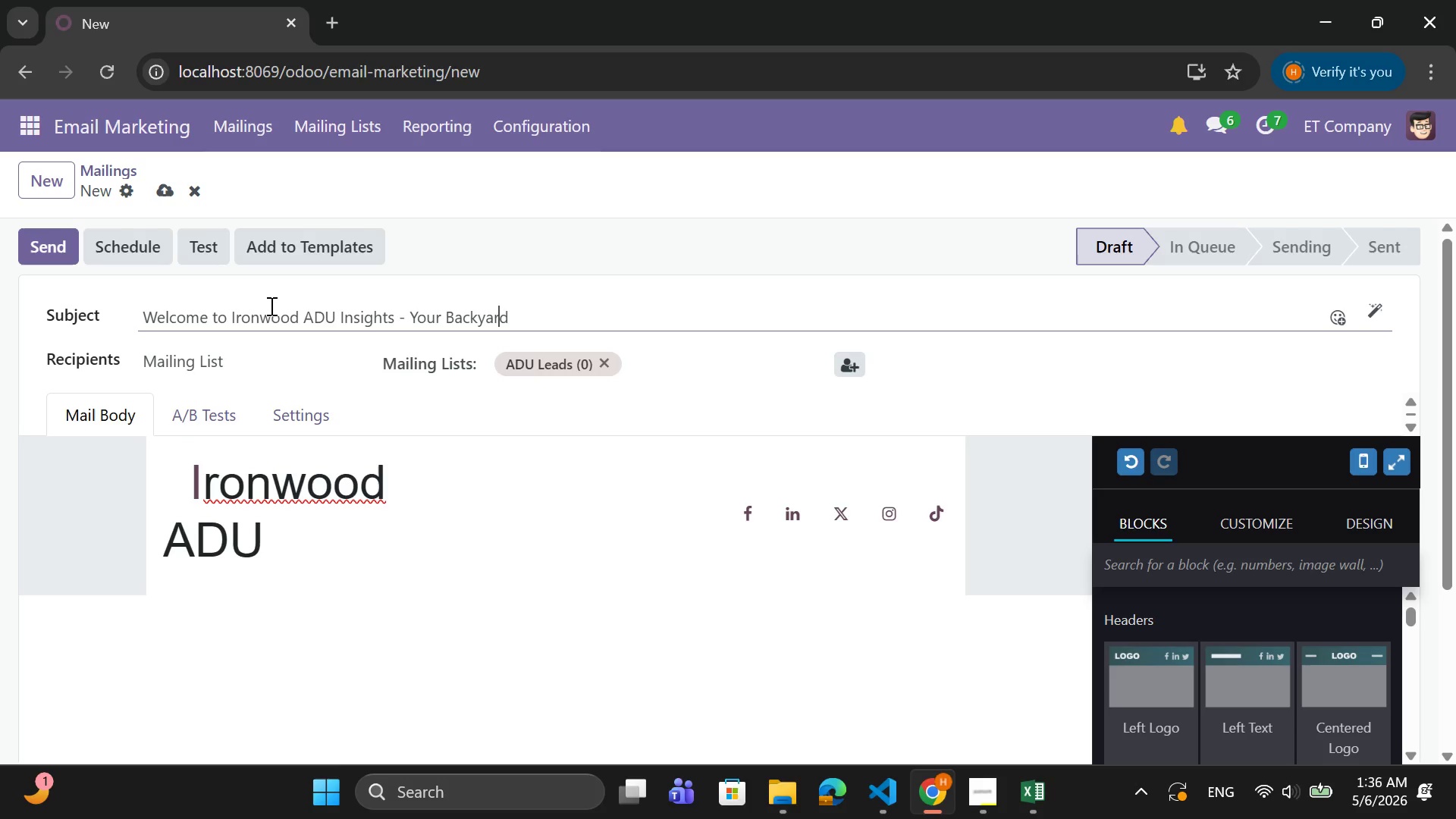 
key(ArrowRight)
 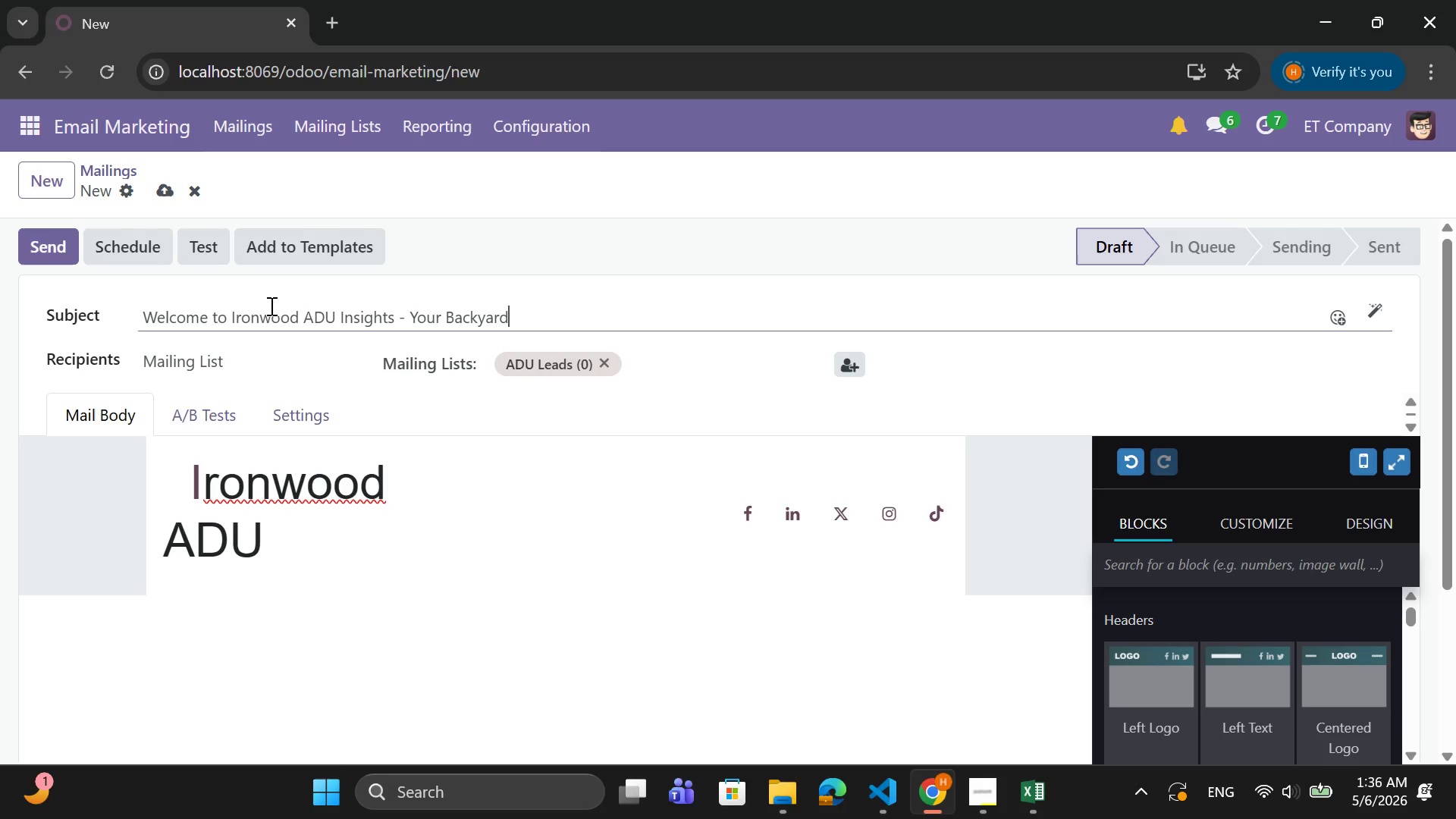 
key(ArrowRight)
 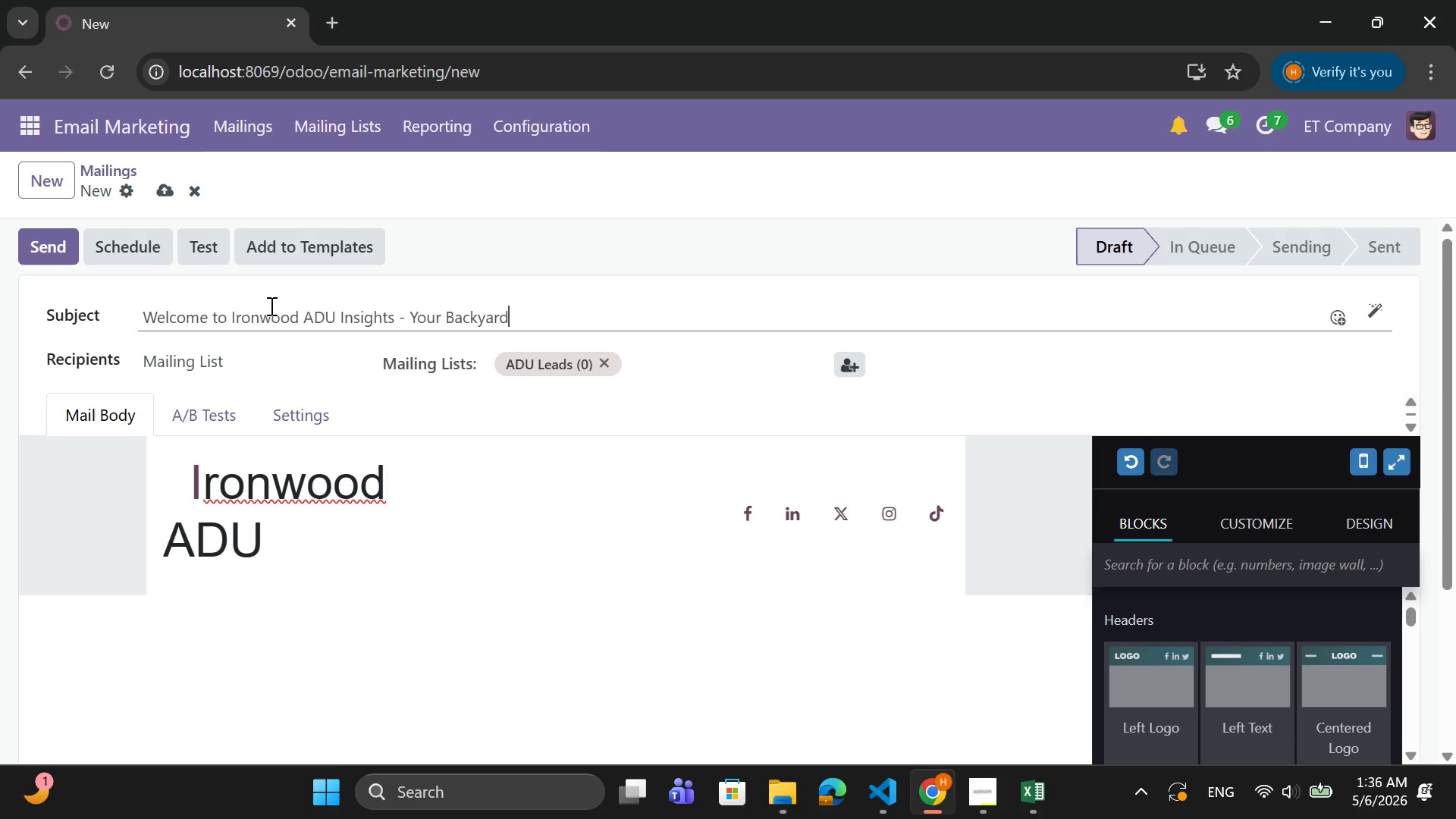 
type( Investment)
 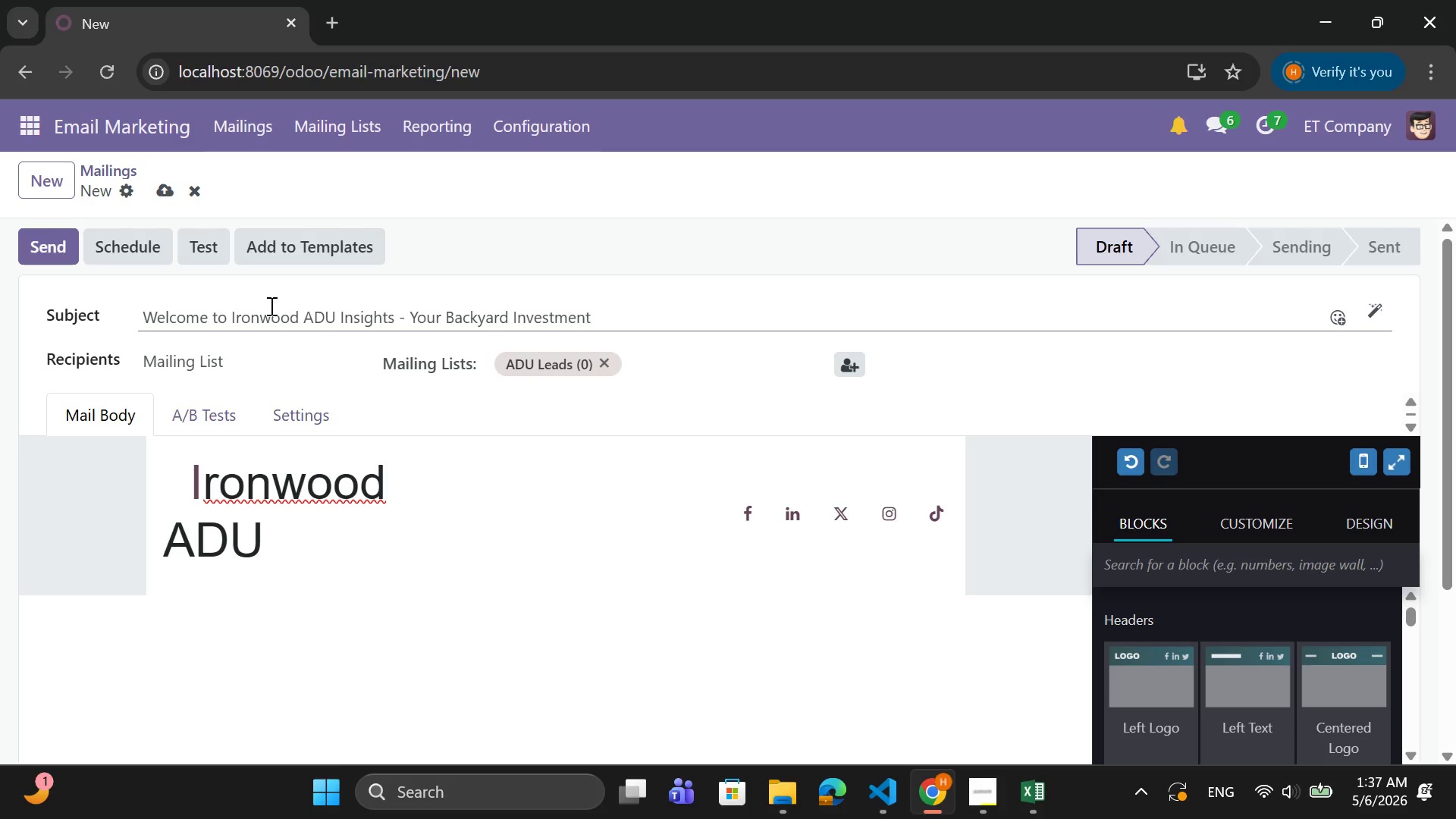 
type(J)
key(Backspace)
type( Journey)
 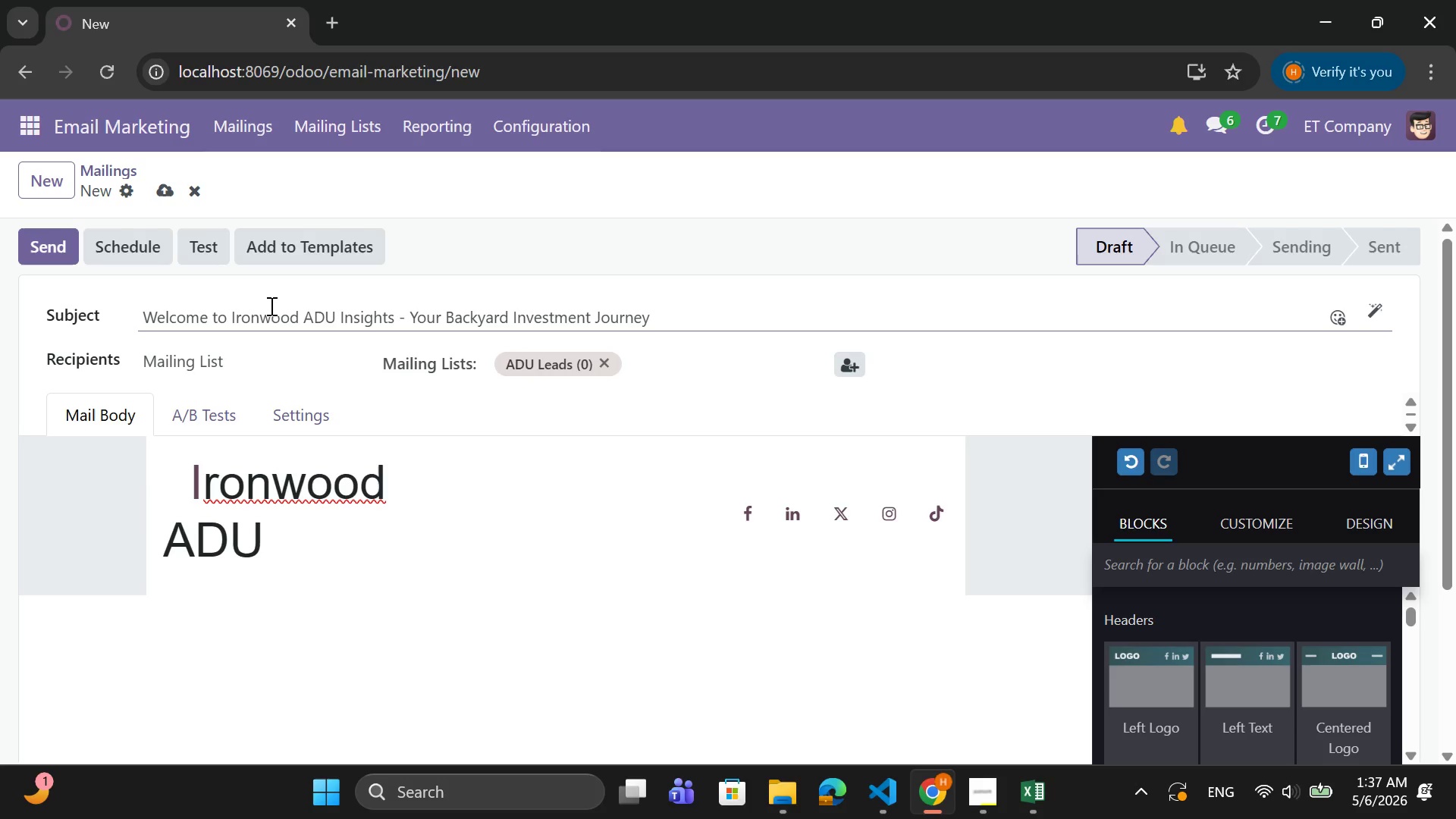 
type( Stats)
key(Backspace)
key(Backspace)
type(rts J)
key(Backspace)
type(Here)
 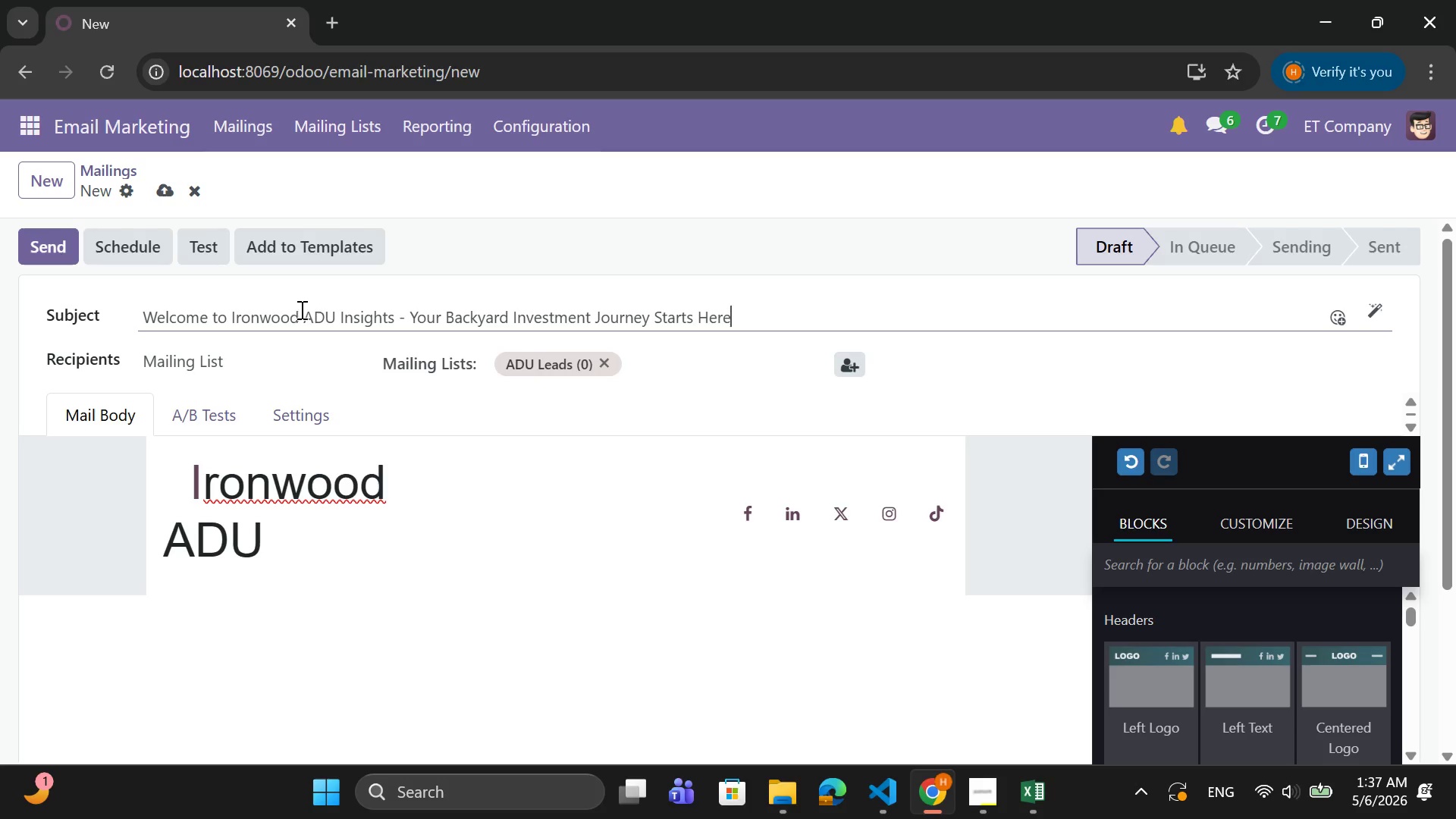 
wait(7.58)
 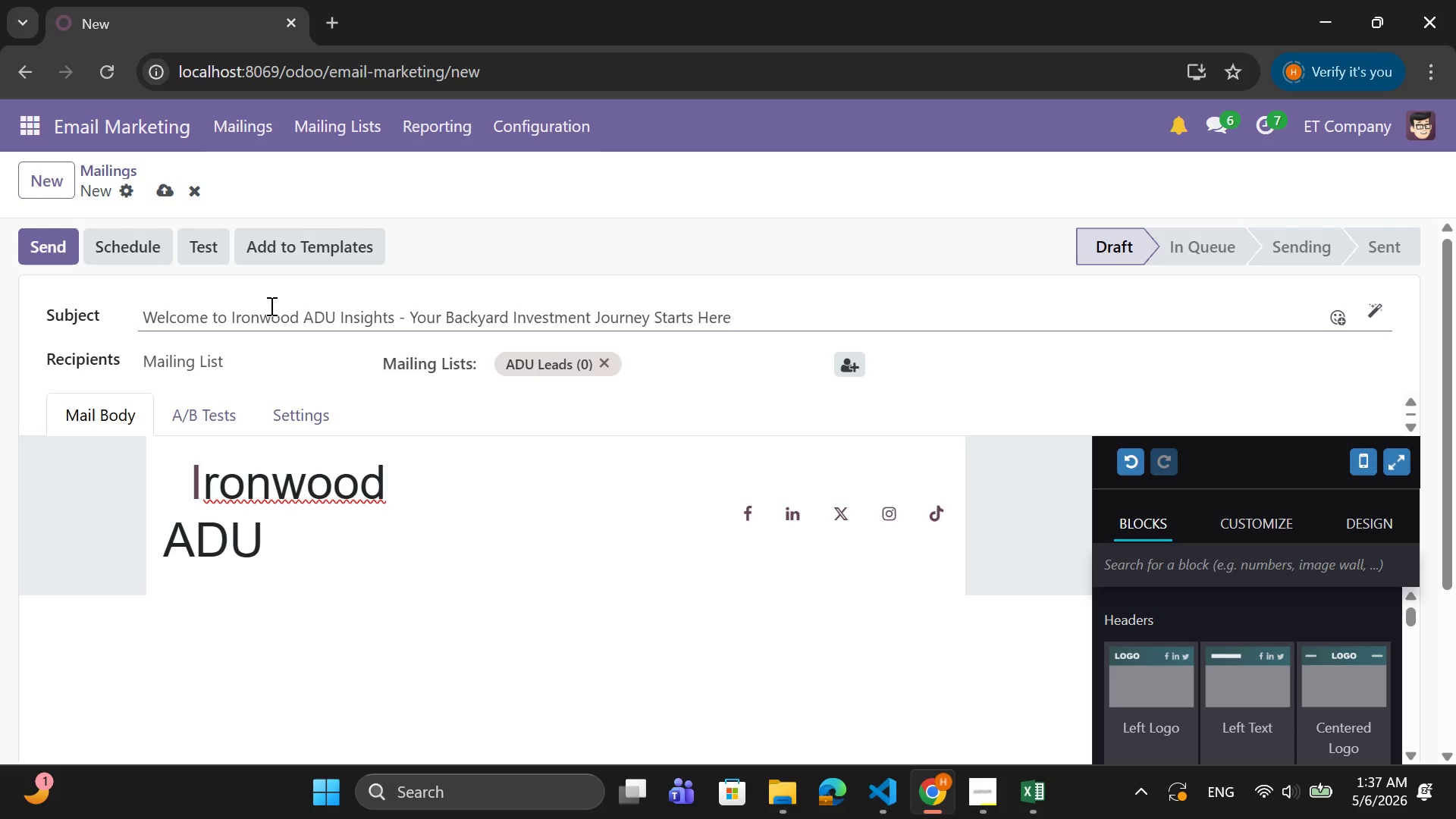 
left_click([496, 654])
 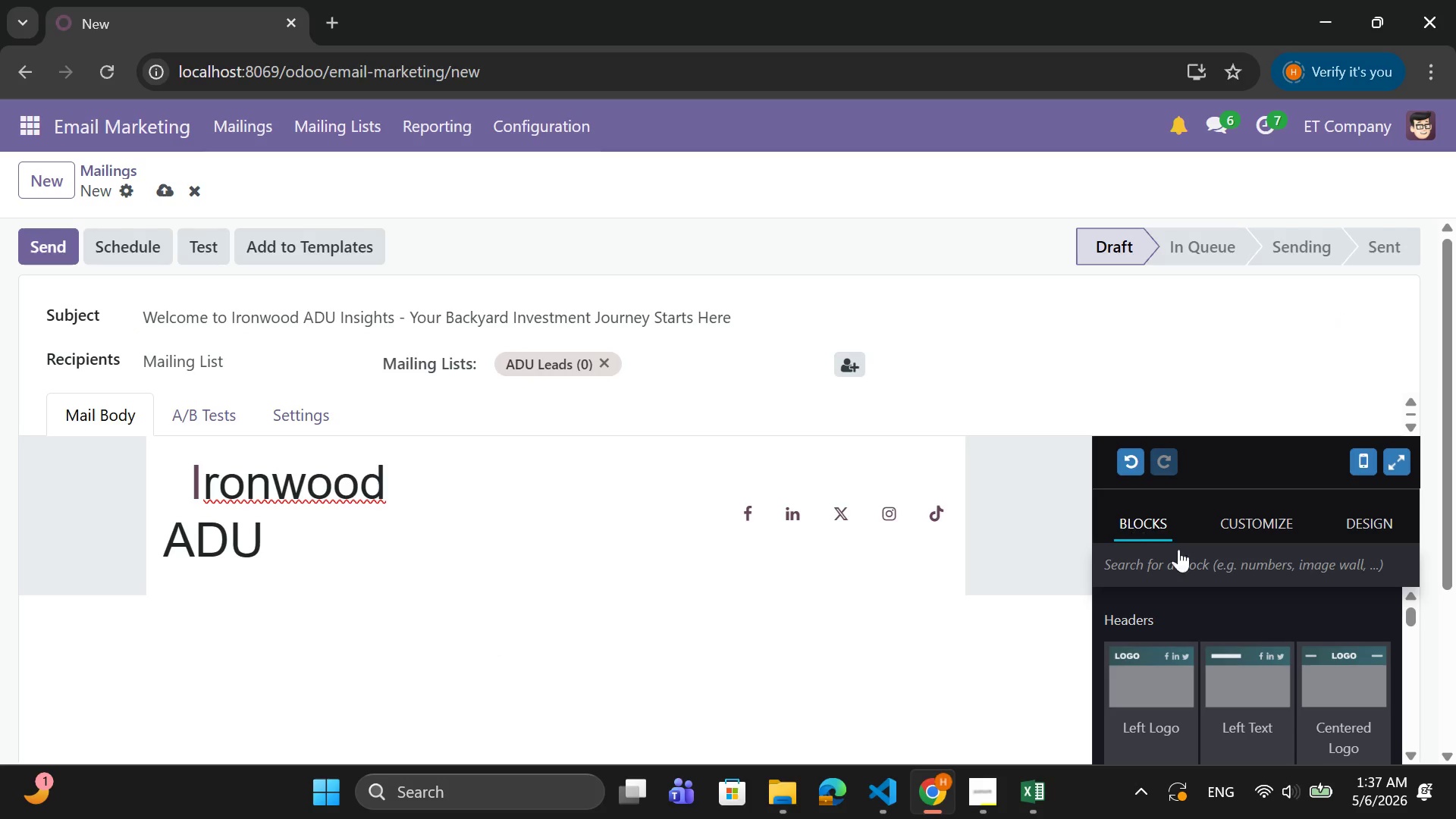 
scroll: coordinate [1288, 667], scroll_direction: down, amount: 3.0
 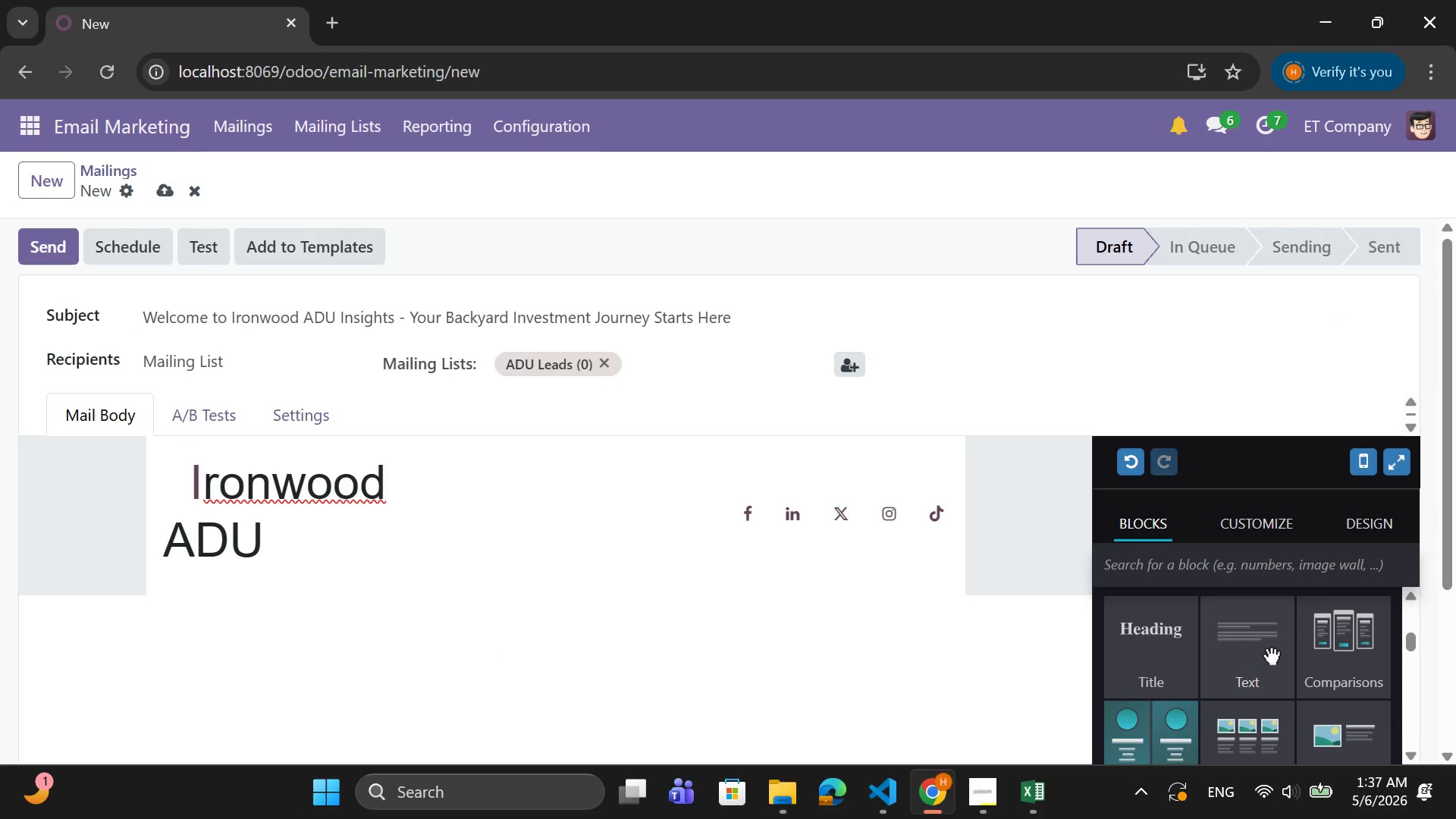 
left_click_drag(start_coordinate=[1269, 651], to_coordinate=[785, 644])
 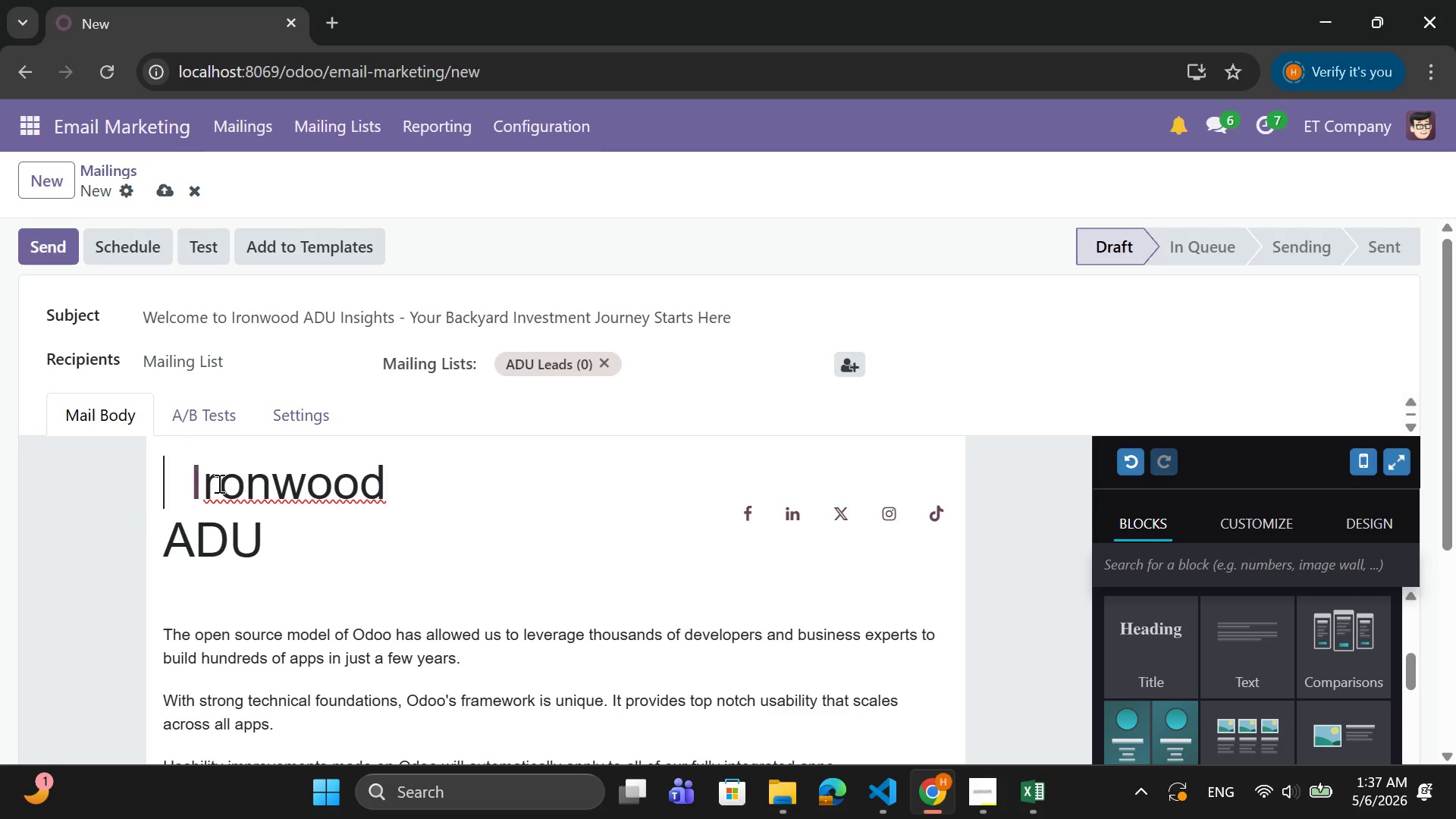 
key(ArrowRight)
 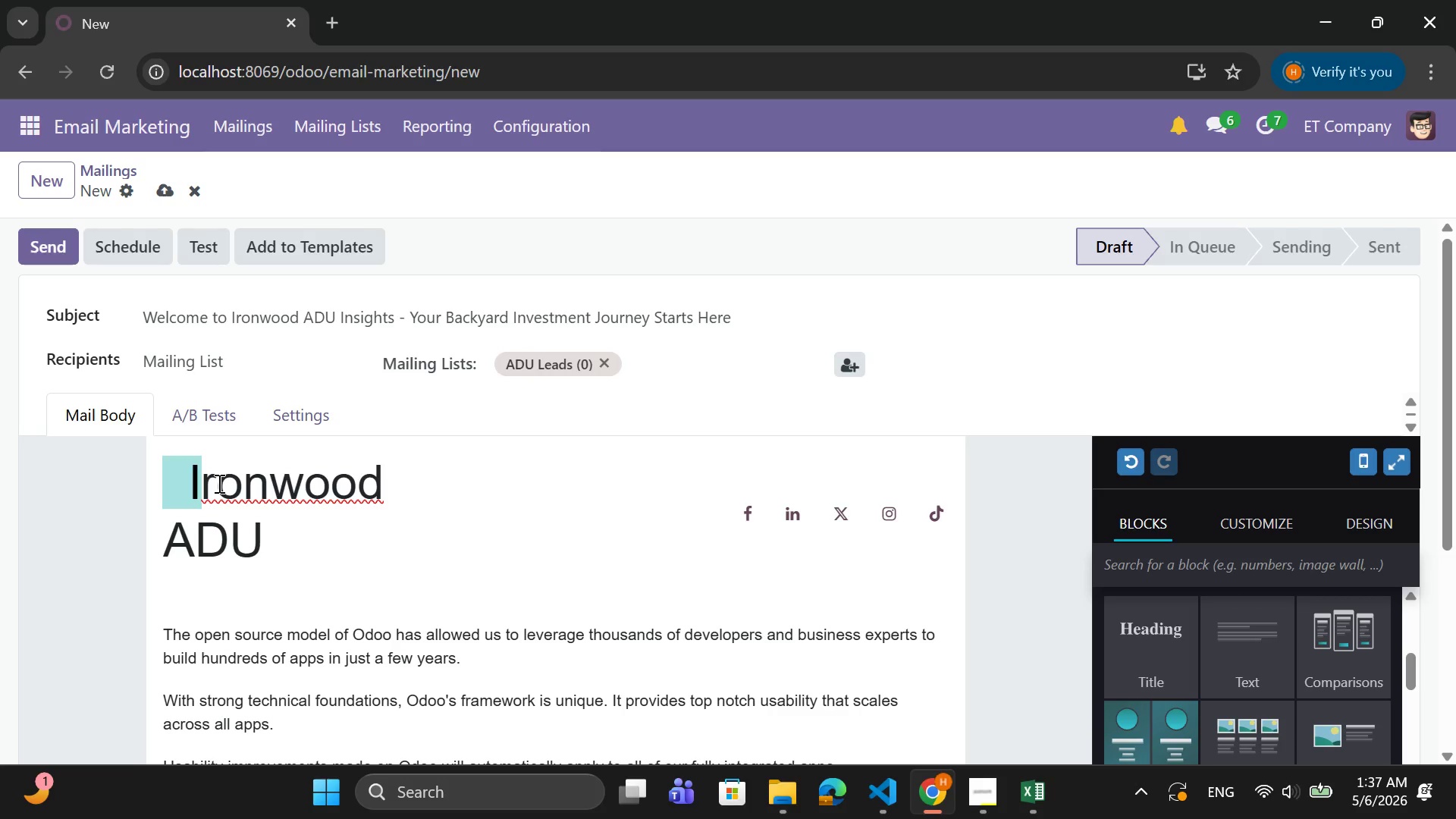 
key(Backspace)
 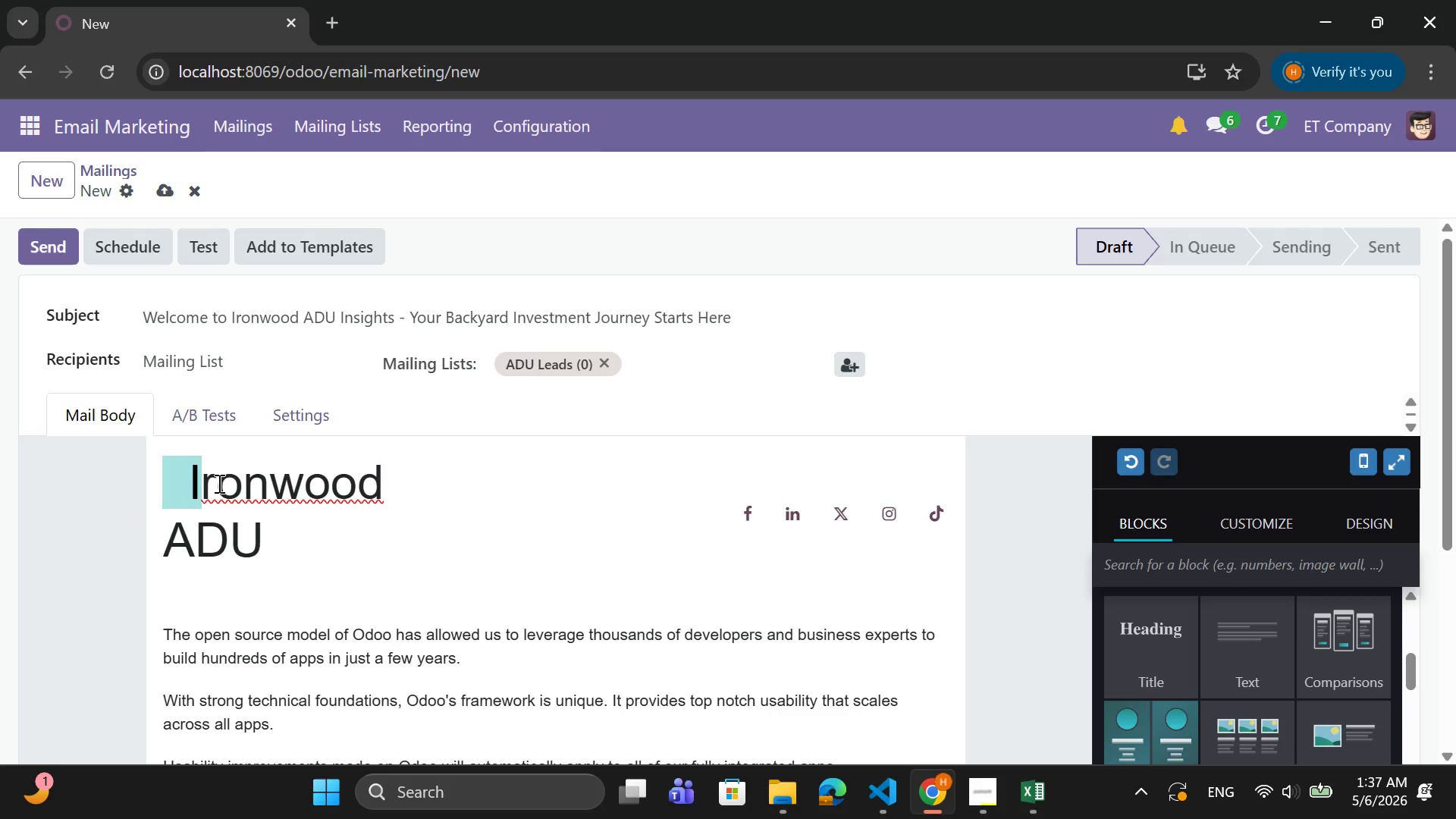 
key(Backspace)
 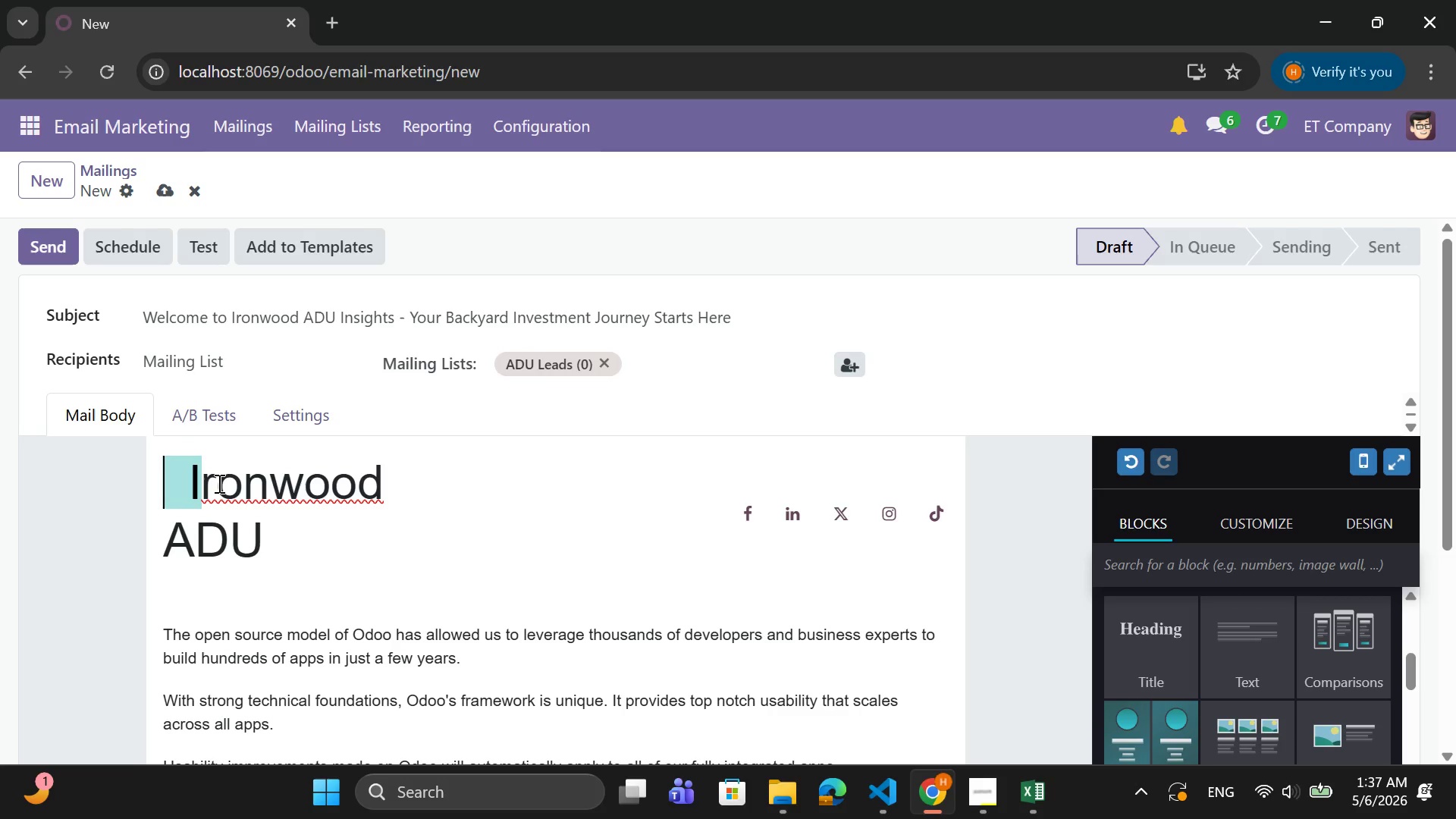 
key(ArrowRight)
 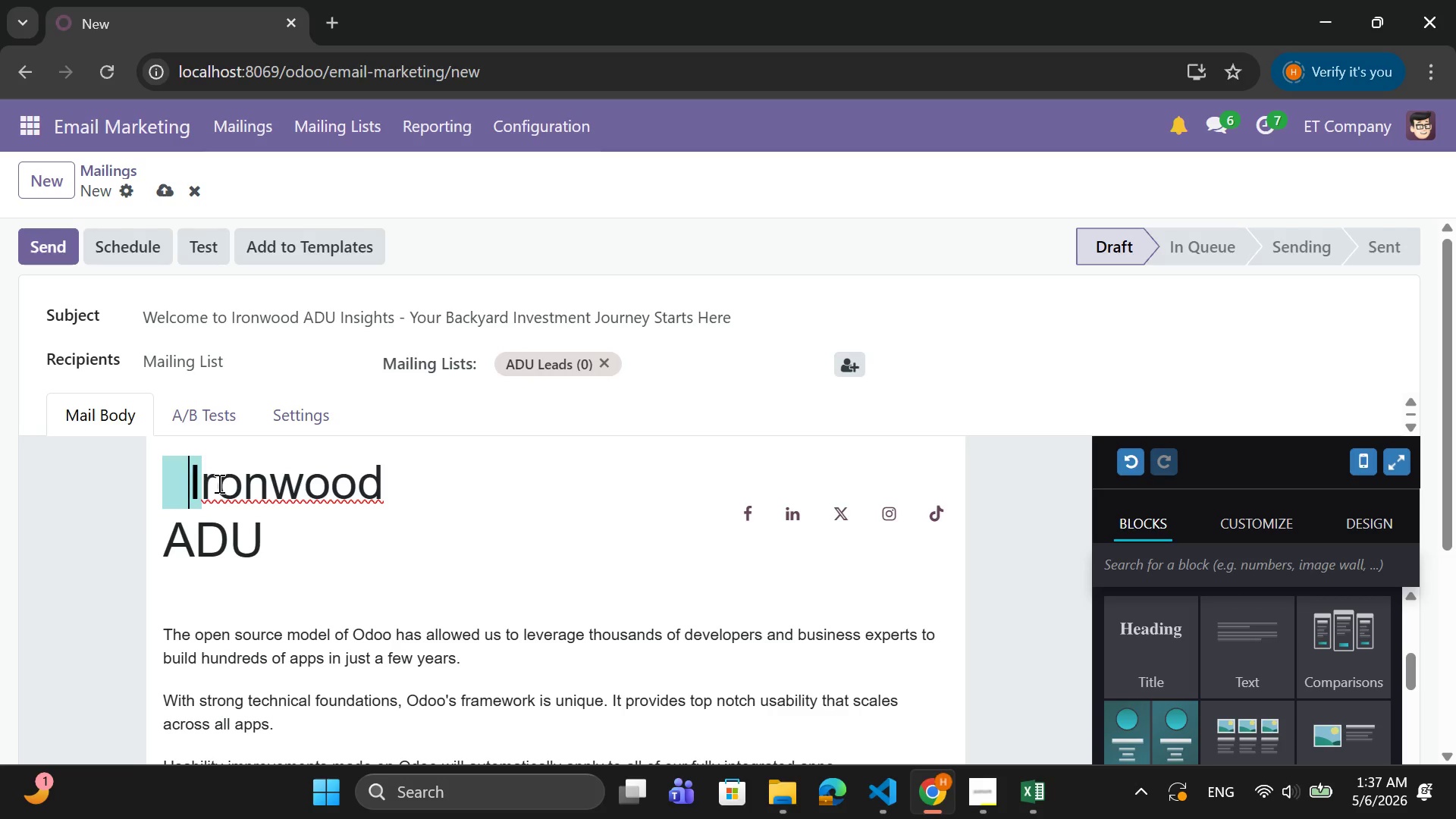 
key(ArrowRight)
 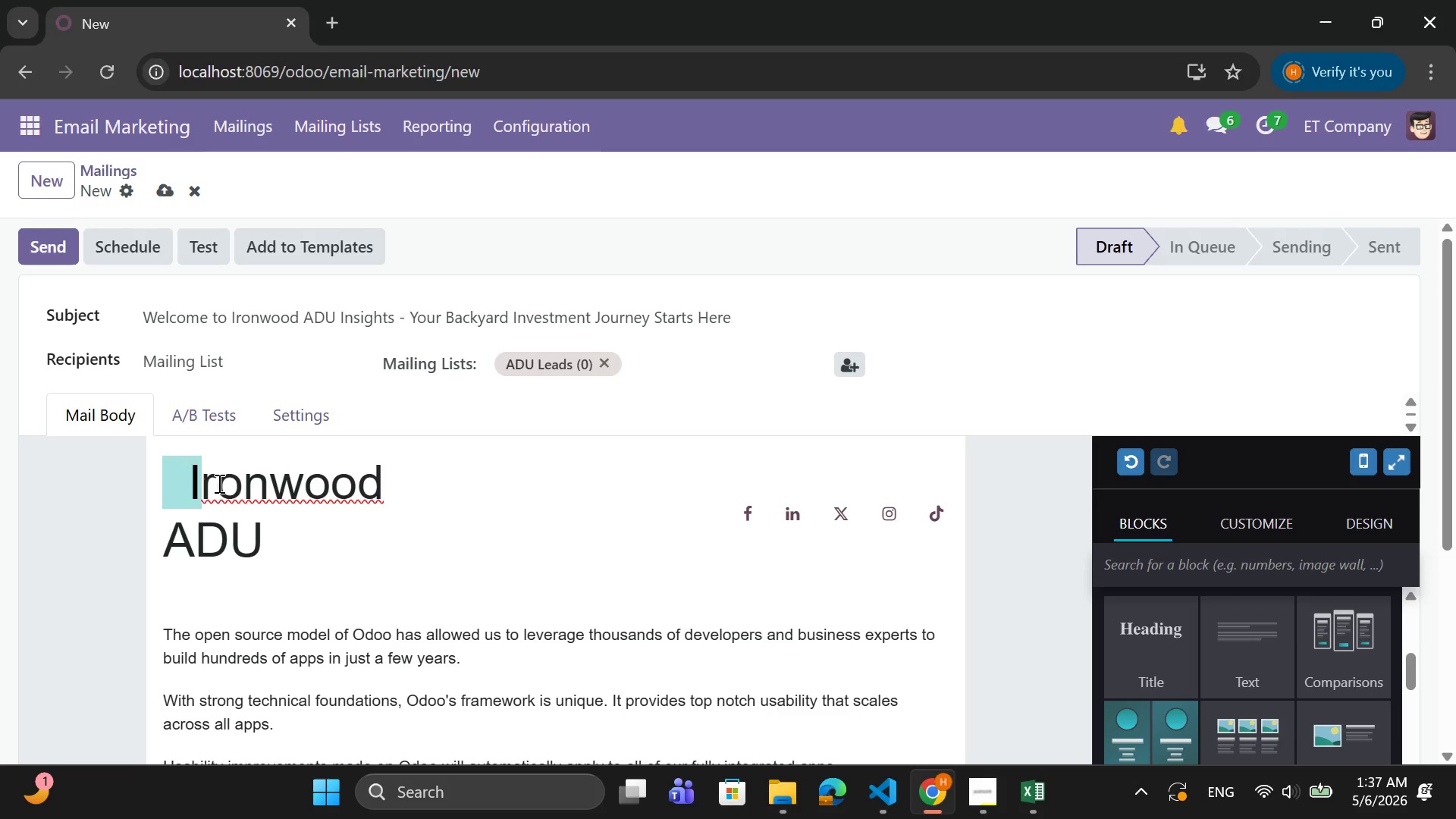 
key(Backspace)
 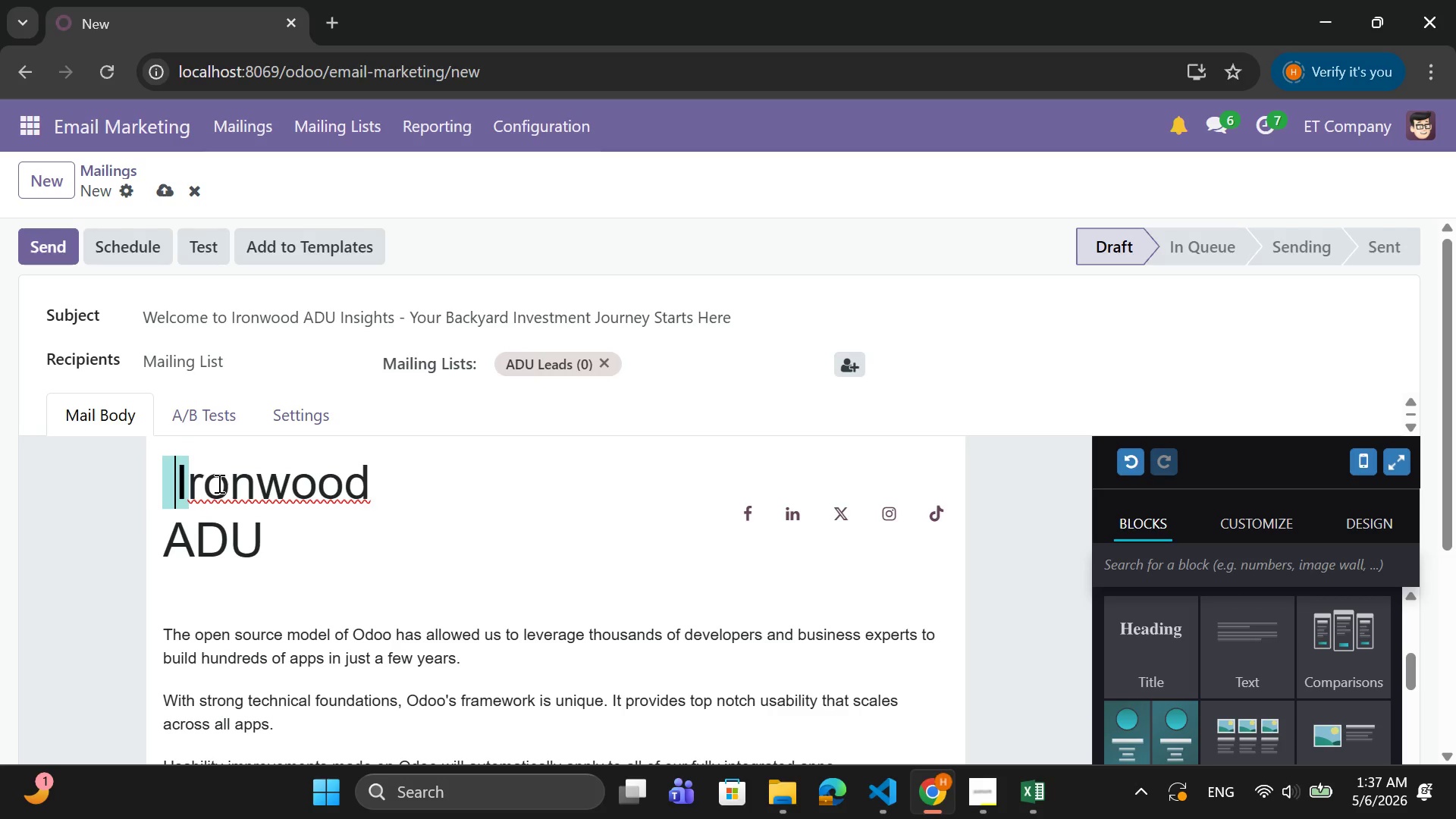 
key(ArrowRight)
 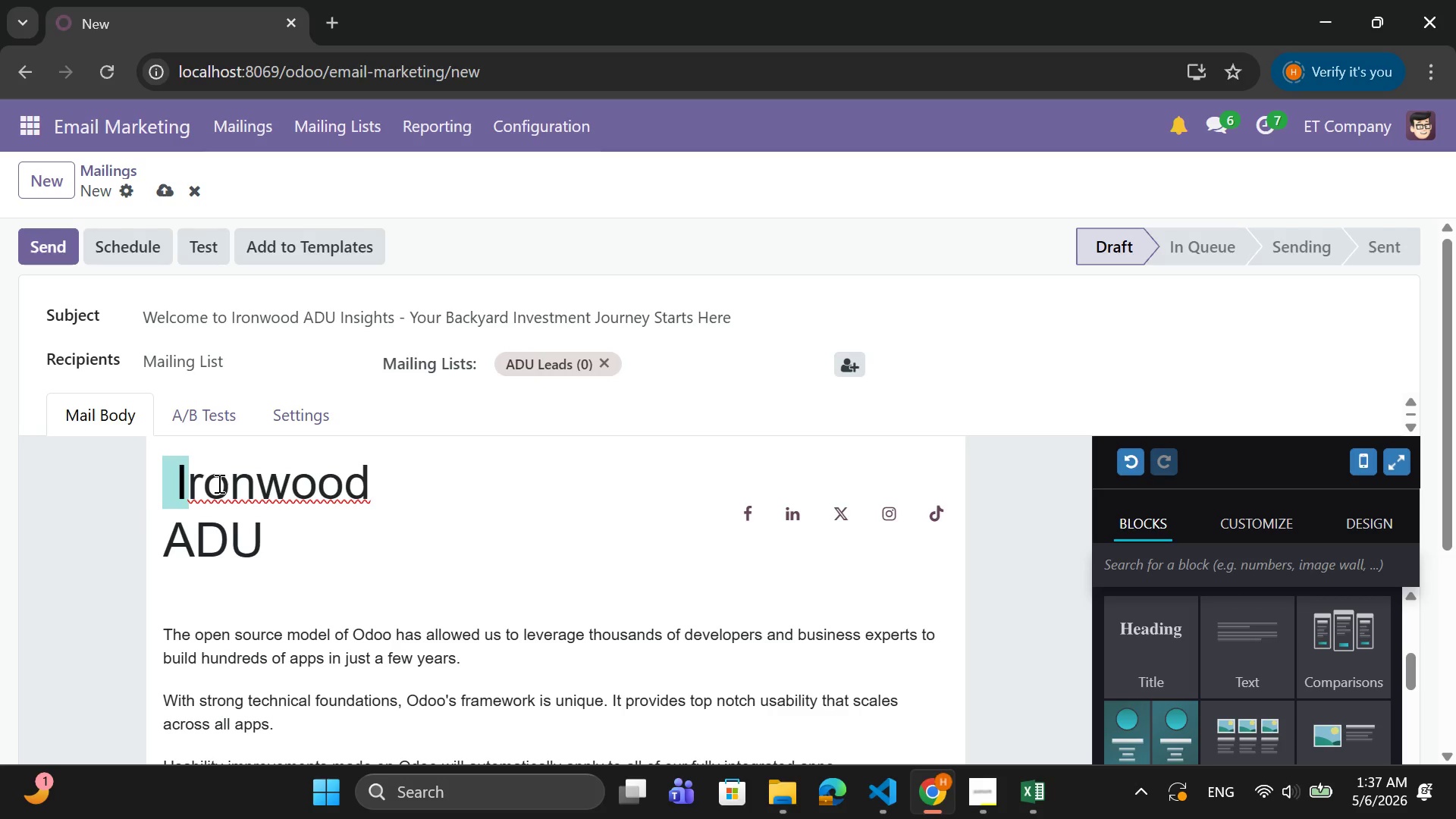 
key(Backspace)
 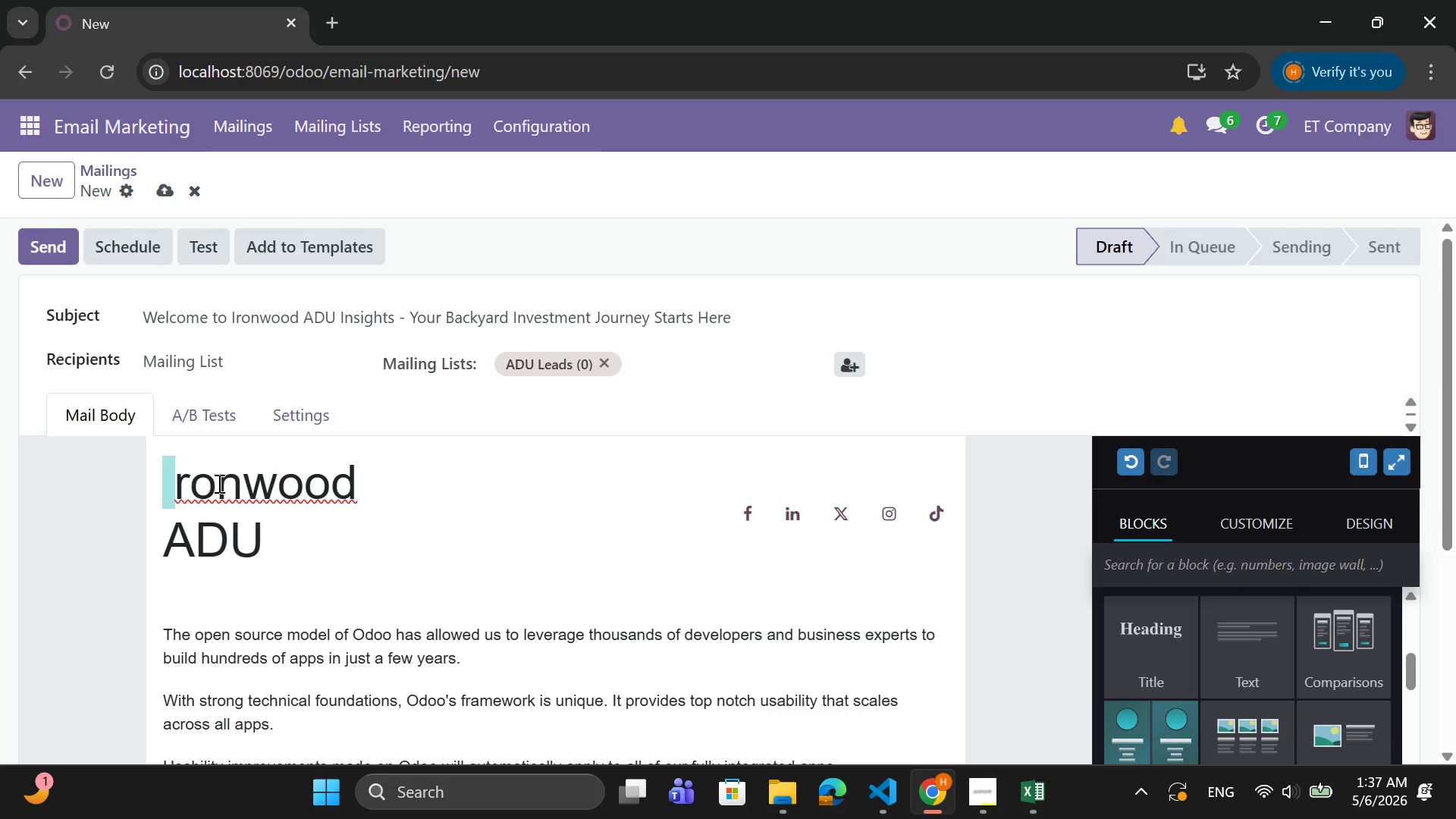 
key(CapsLock)
 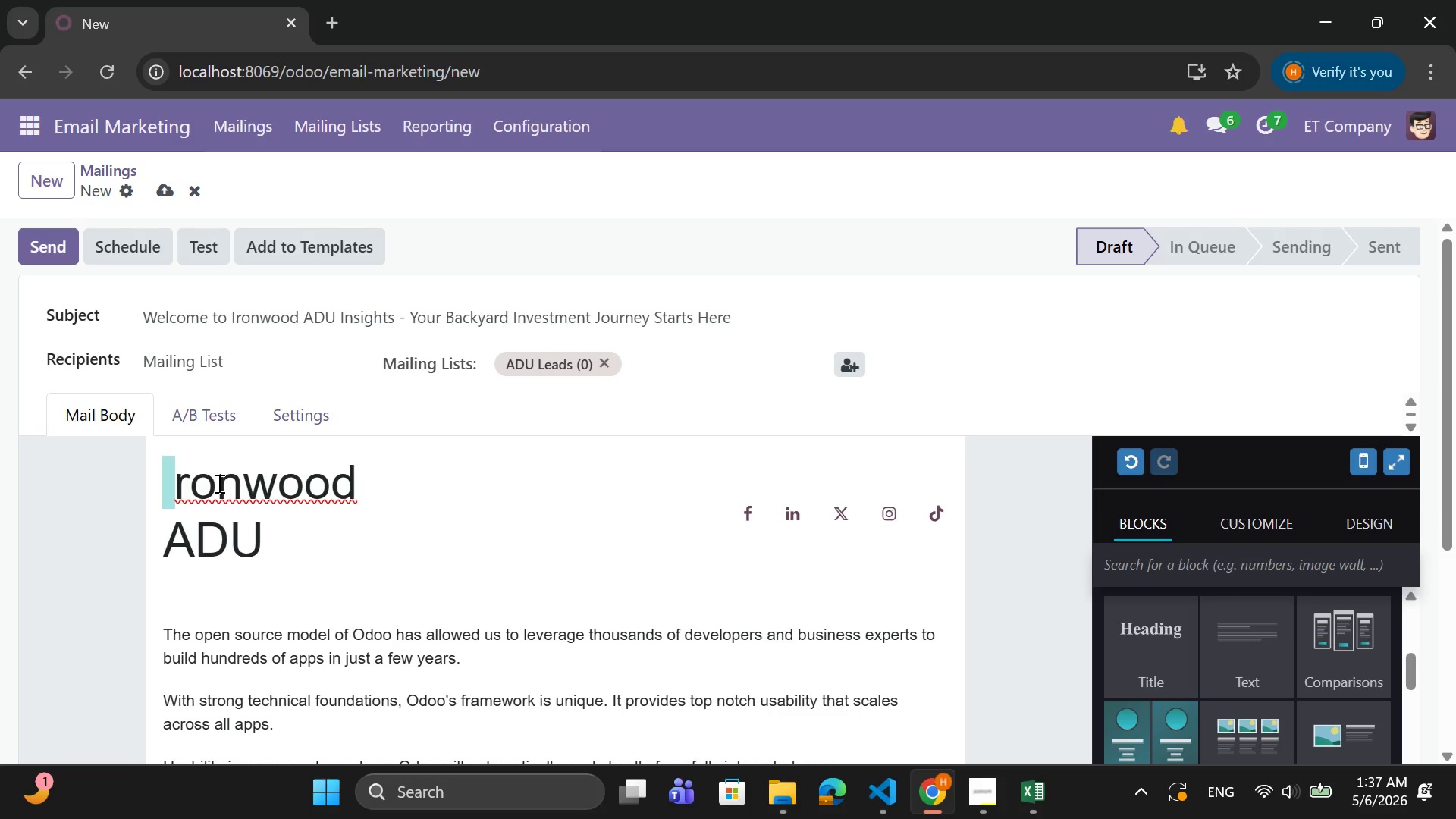 
key(Backspace)
 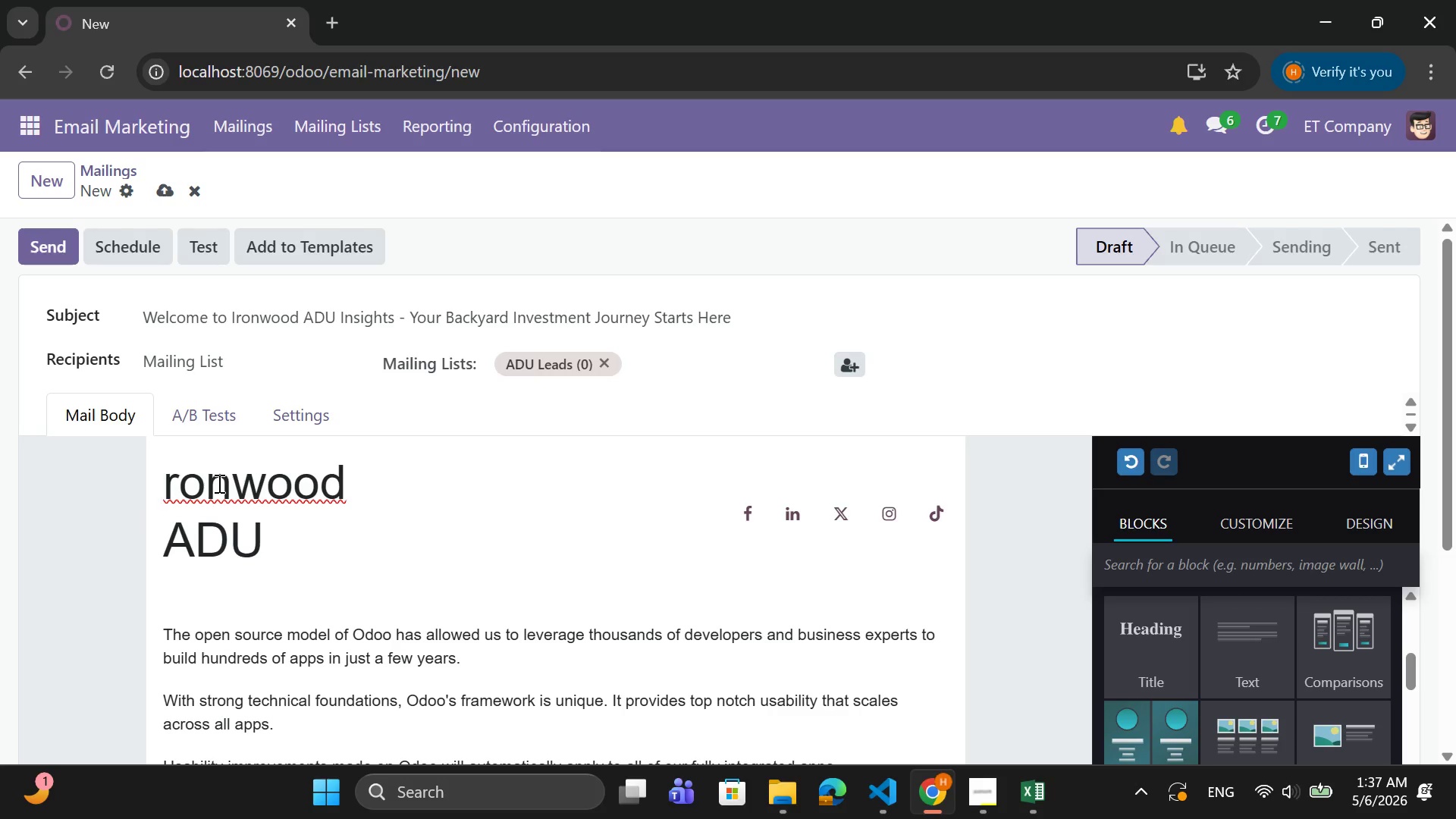 
key(CapsLock)
 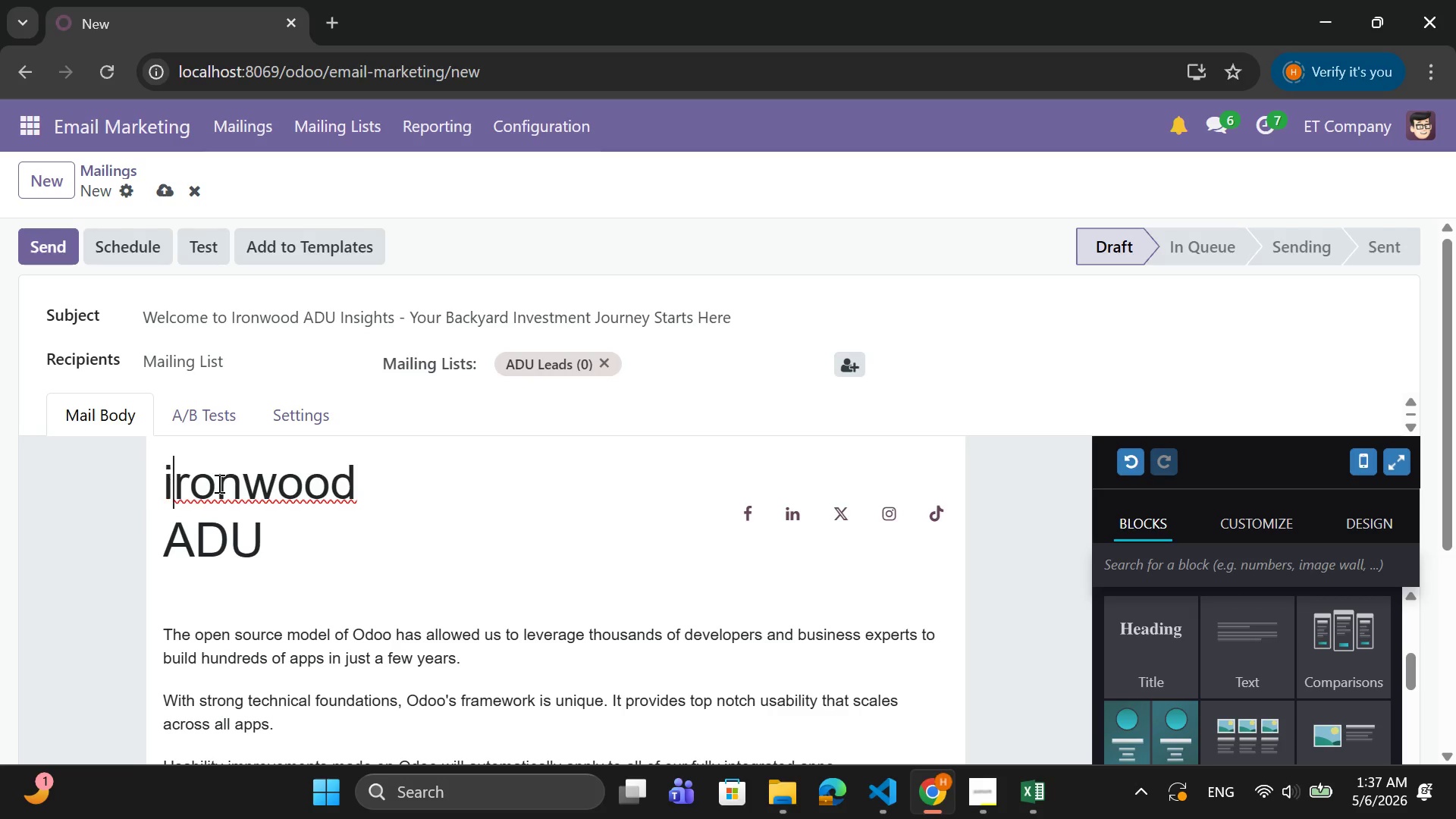 
key(I)
 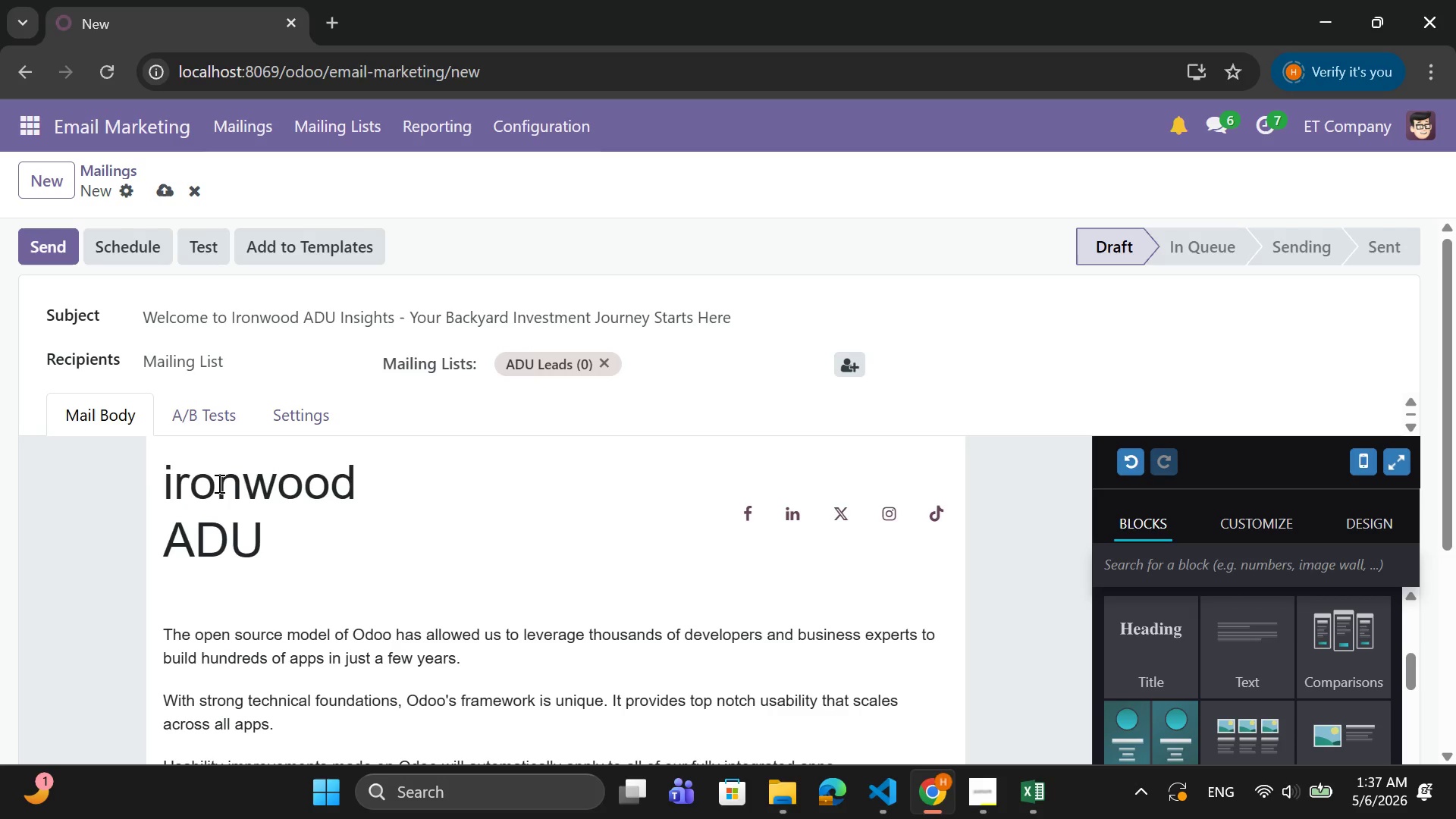 
key(Backspace)
 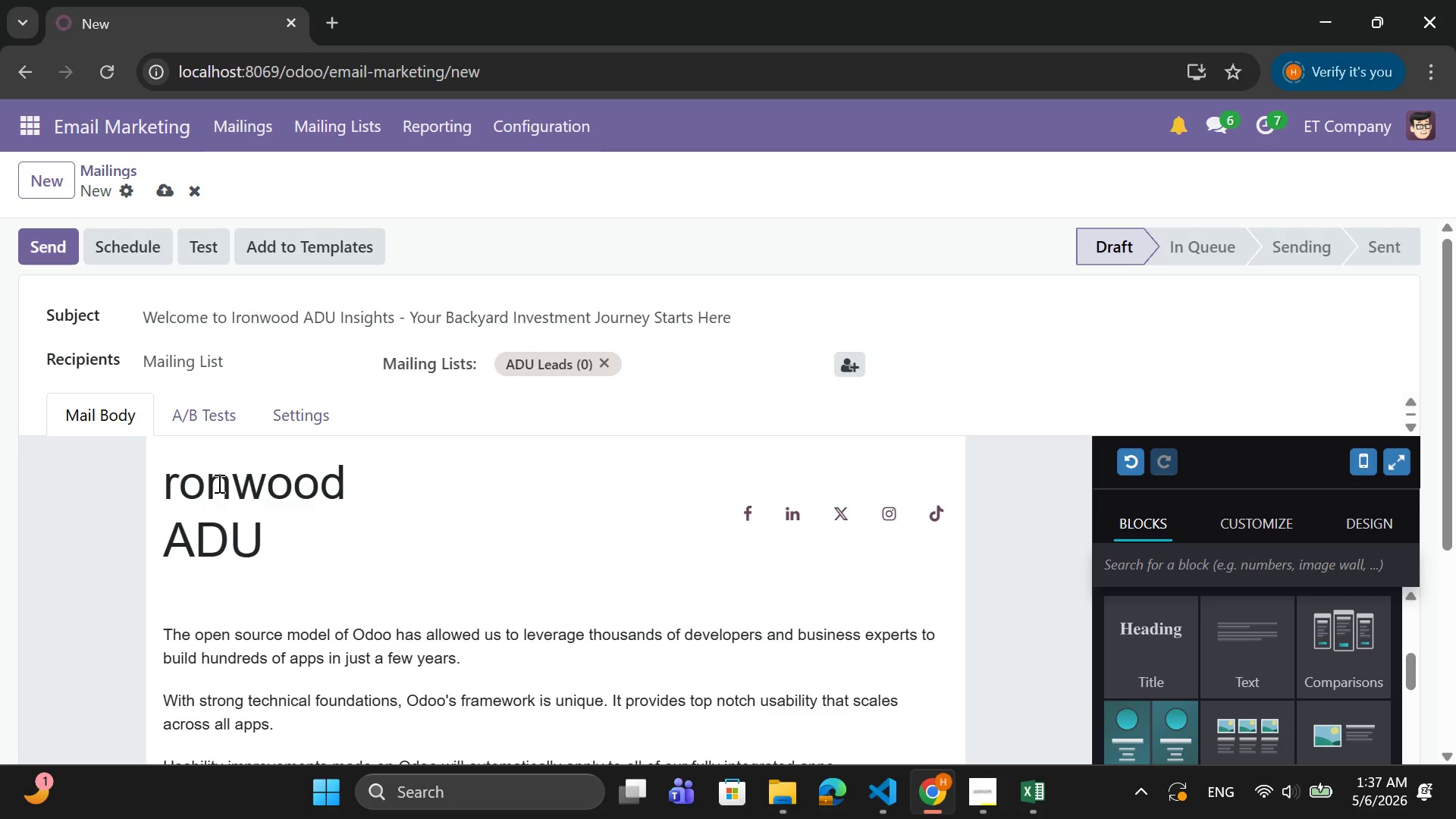 
key(CapsLock)
 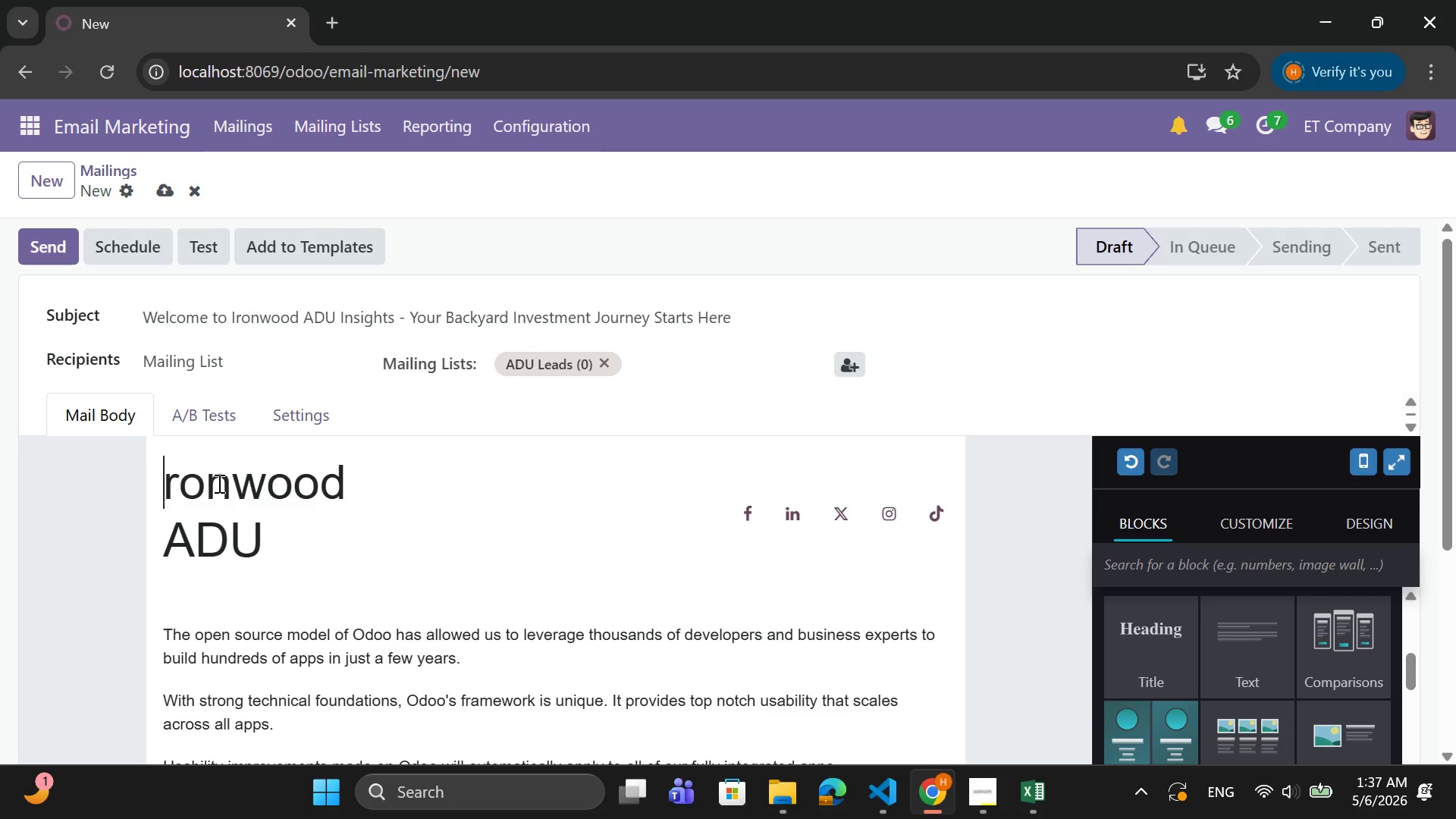 
key(I)
 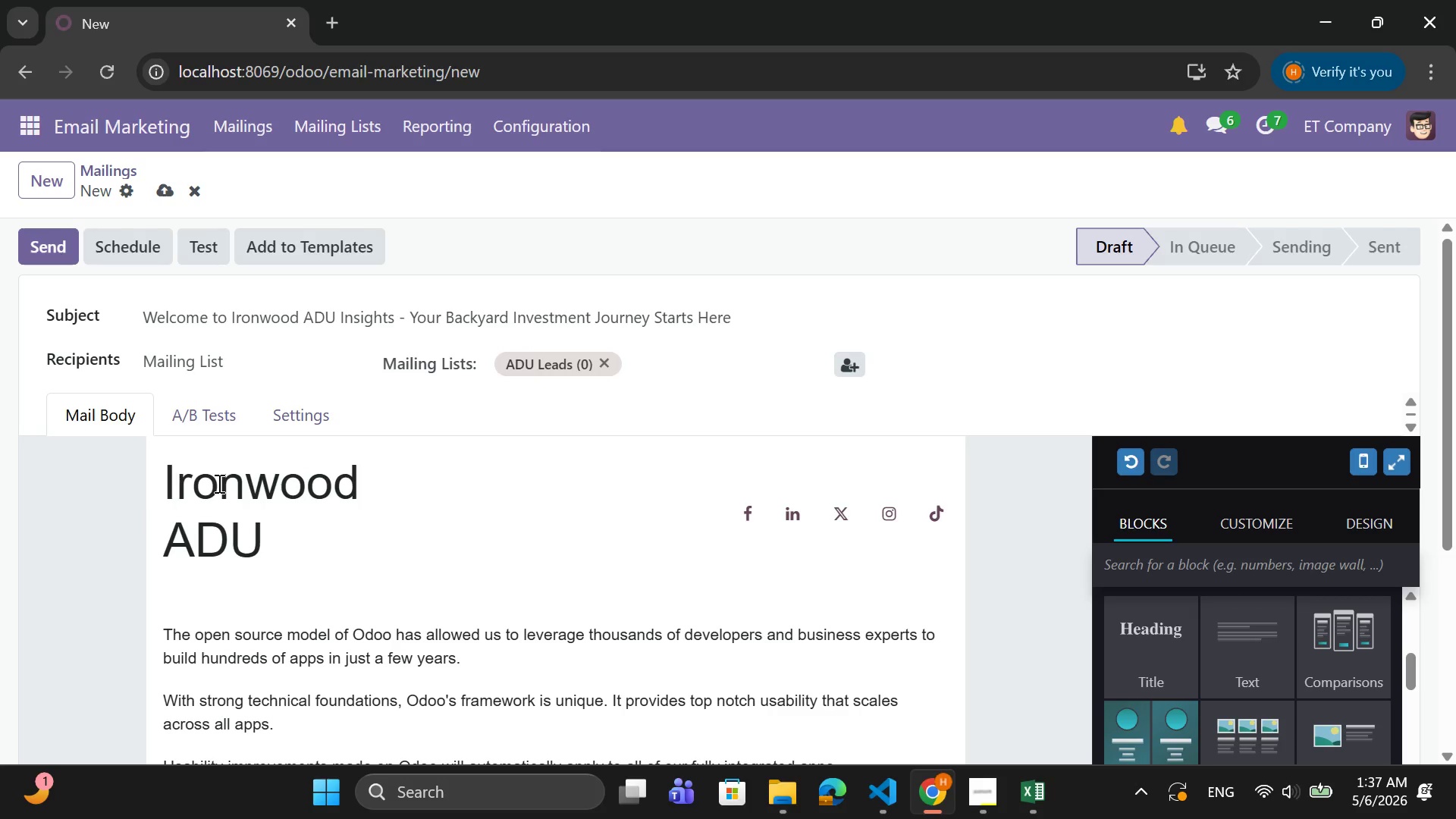 
key(CapsLock)
 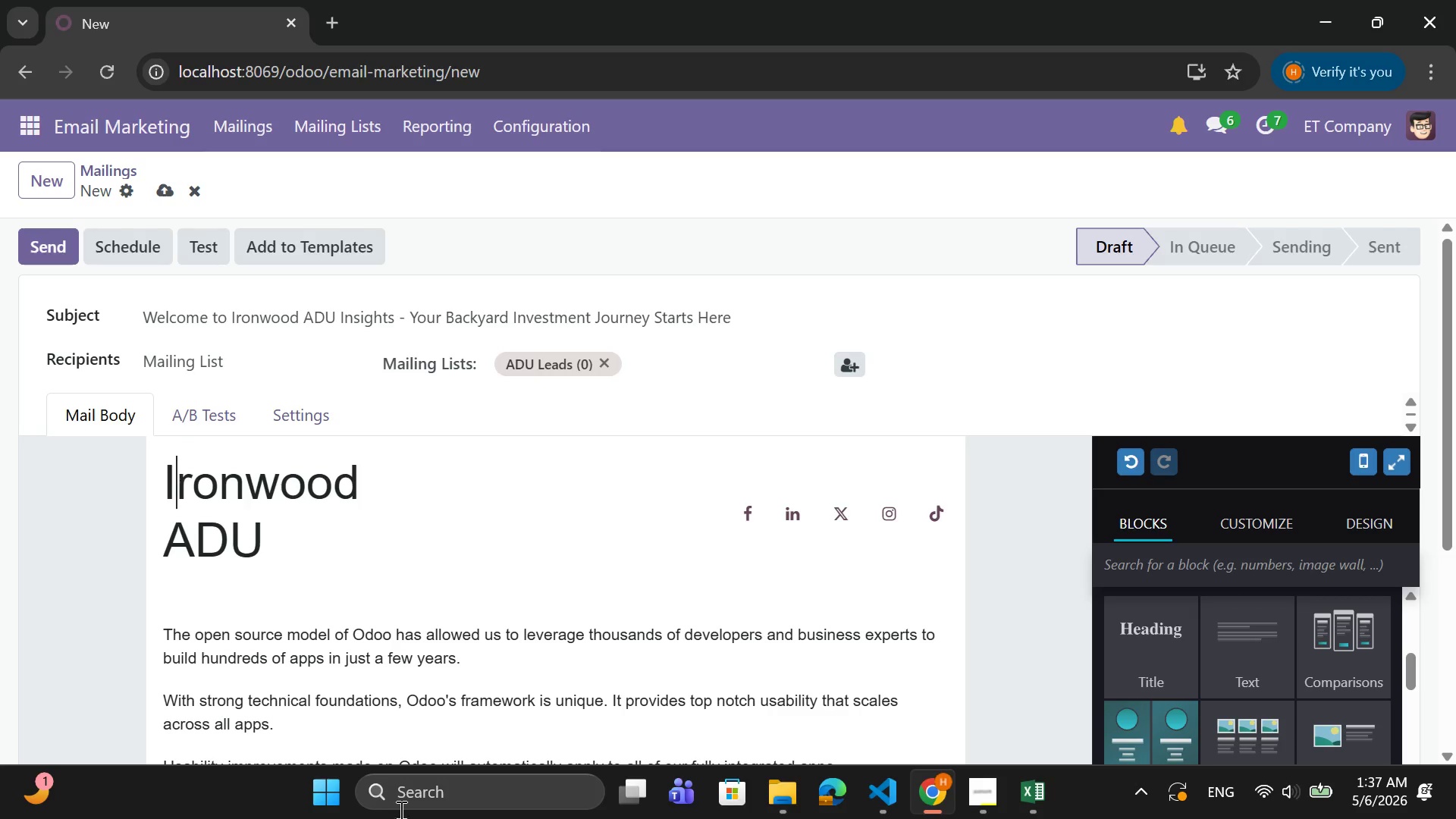 
scroll: coordinate [460, 696], scroll_direction: down, amount: 3.0
 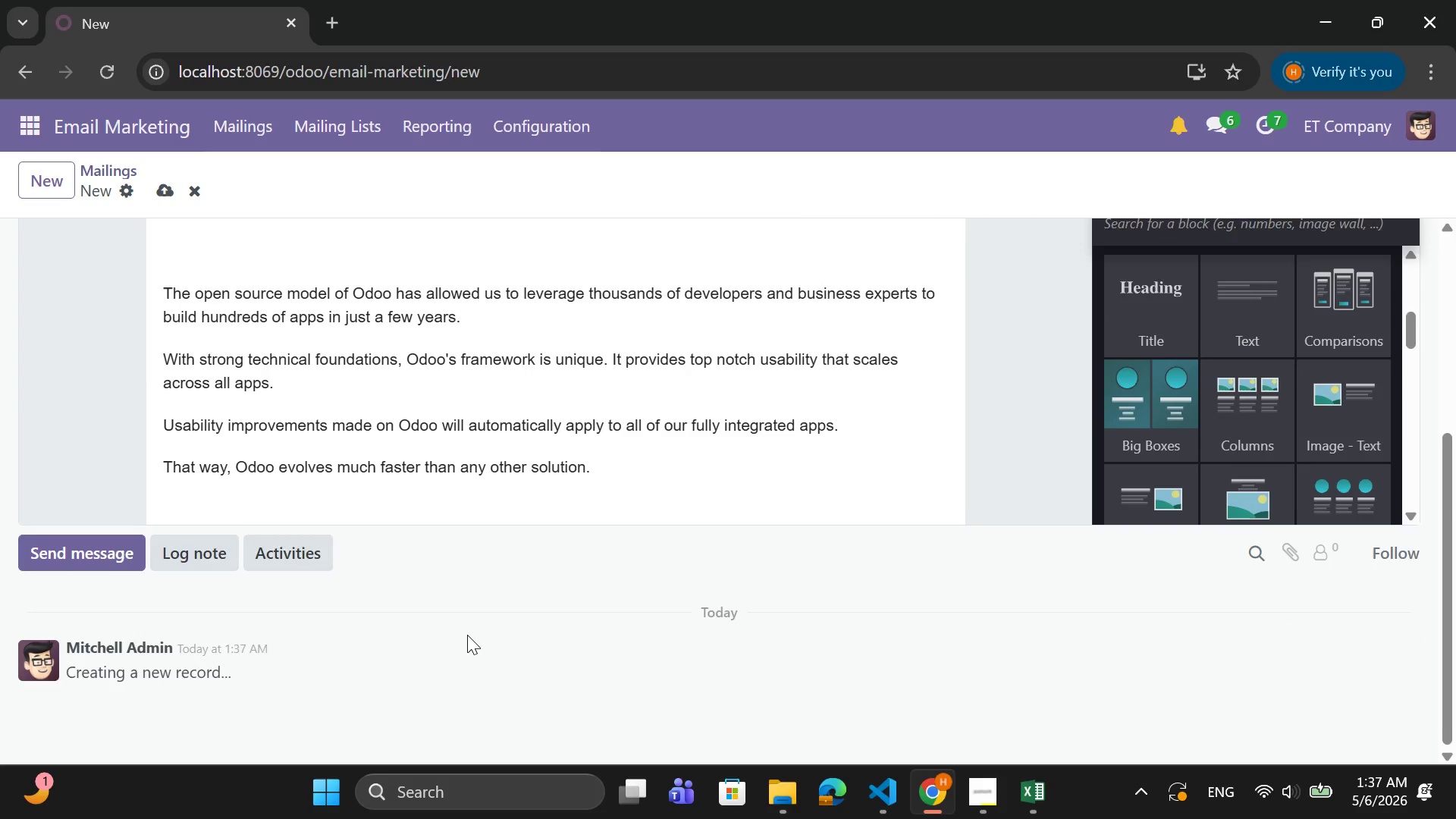 
scroll: coordinate [467, 633], scroll_direction: up, amount: 2.0
 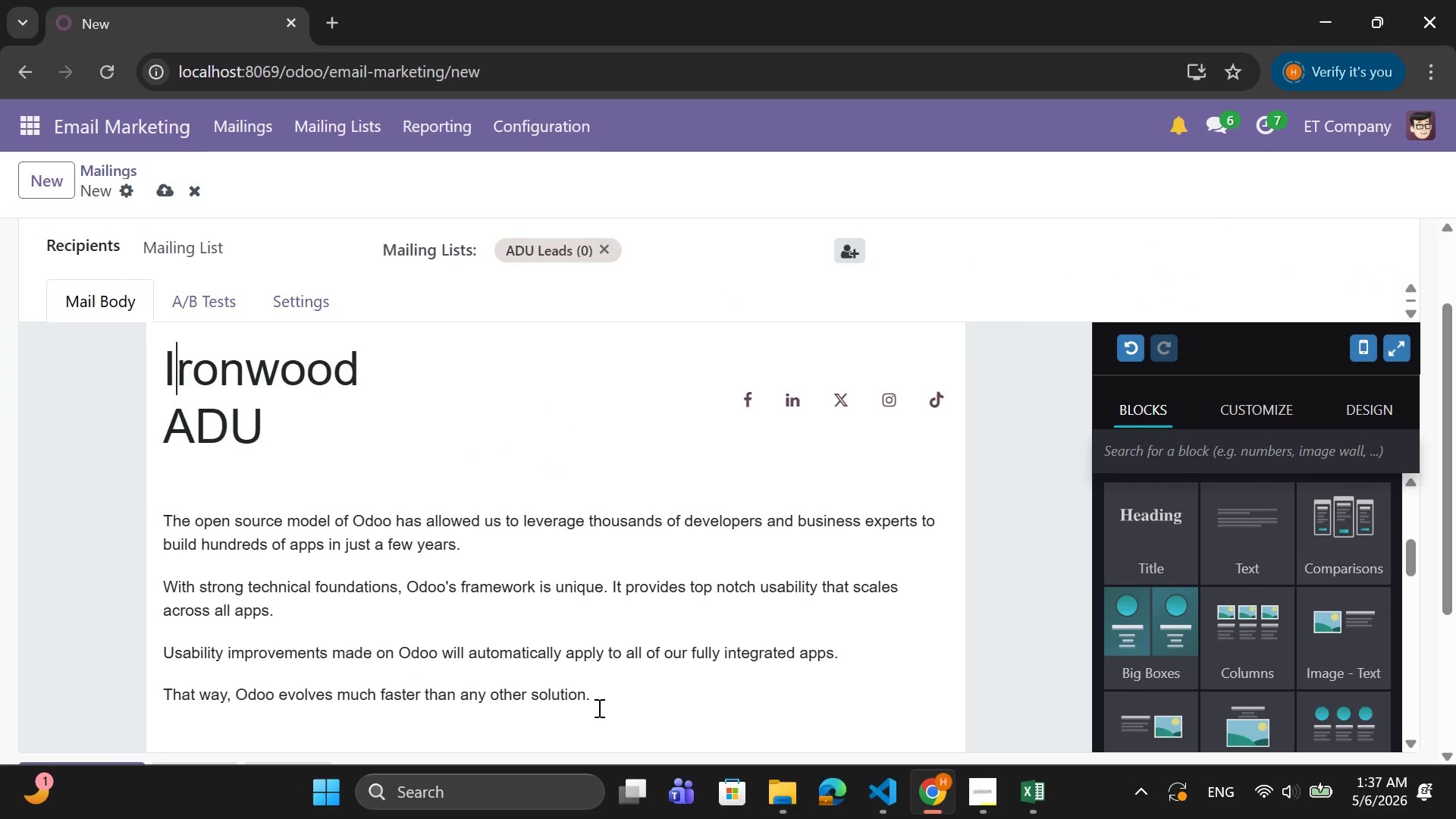 
left_click_drag(start_coordinate=[598, 708], to_coordinate=[170, 497])
 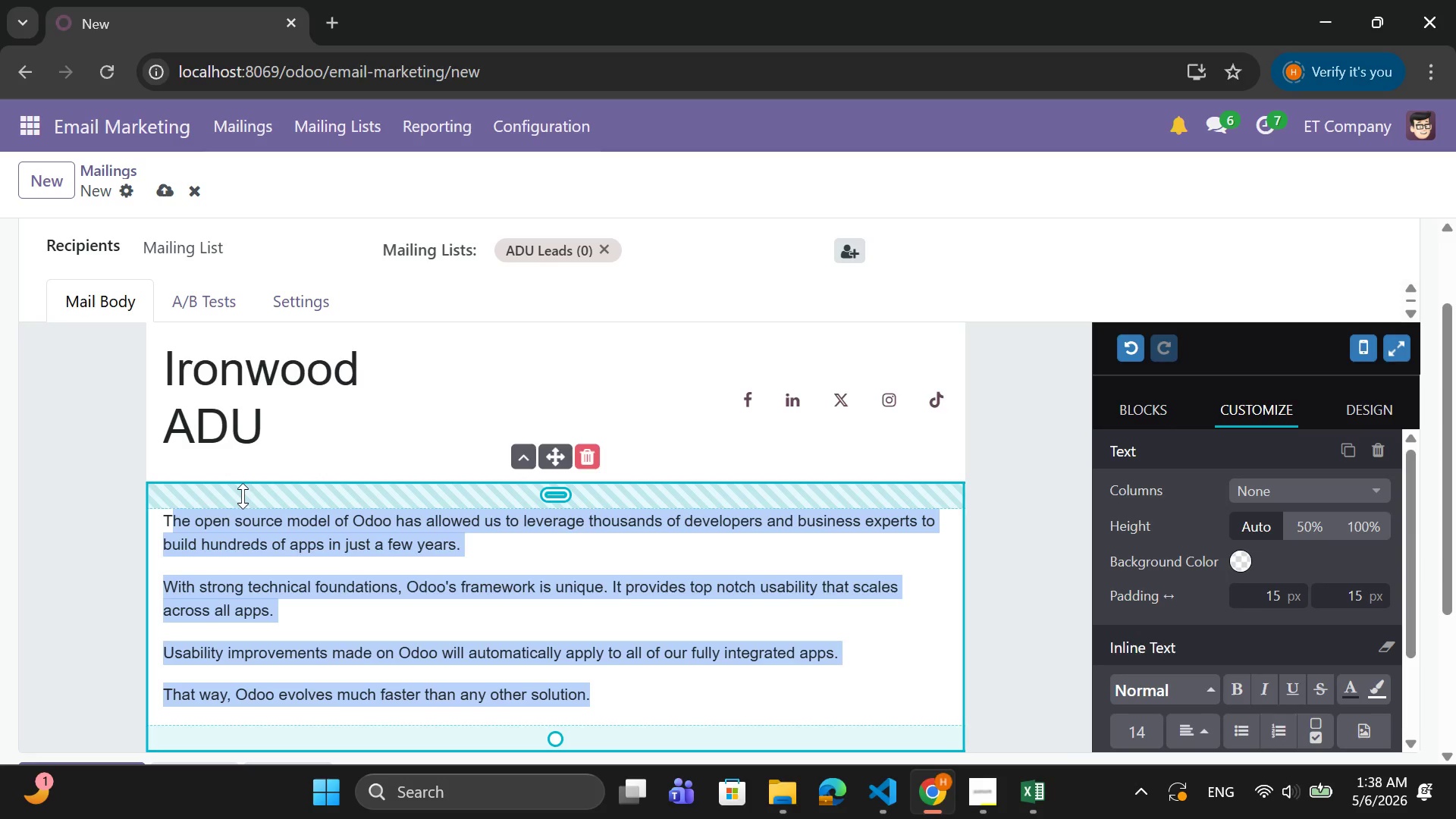 
key(Backspace)
key(Backspace)
type(Helo)
key(Backspace)
type(lo)
 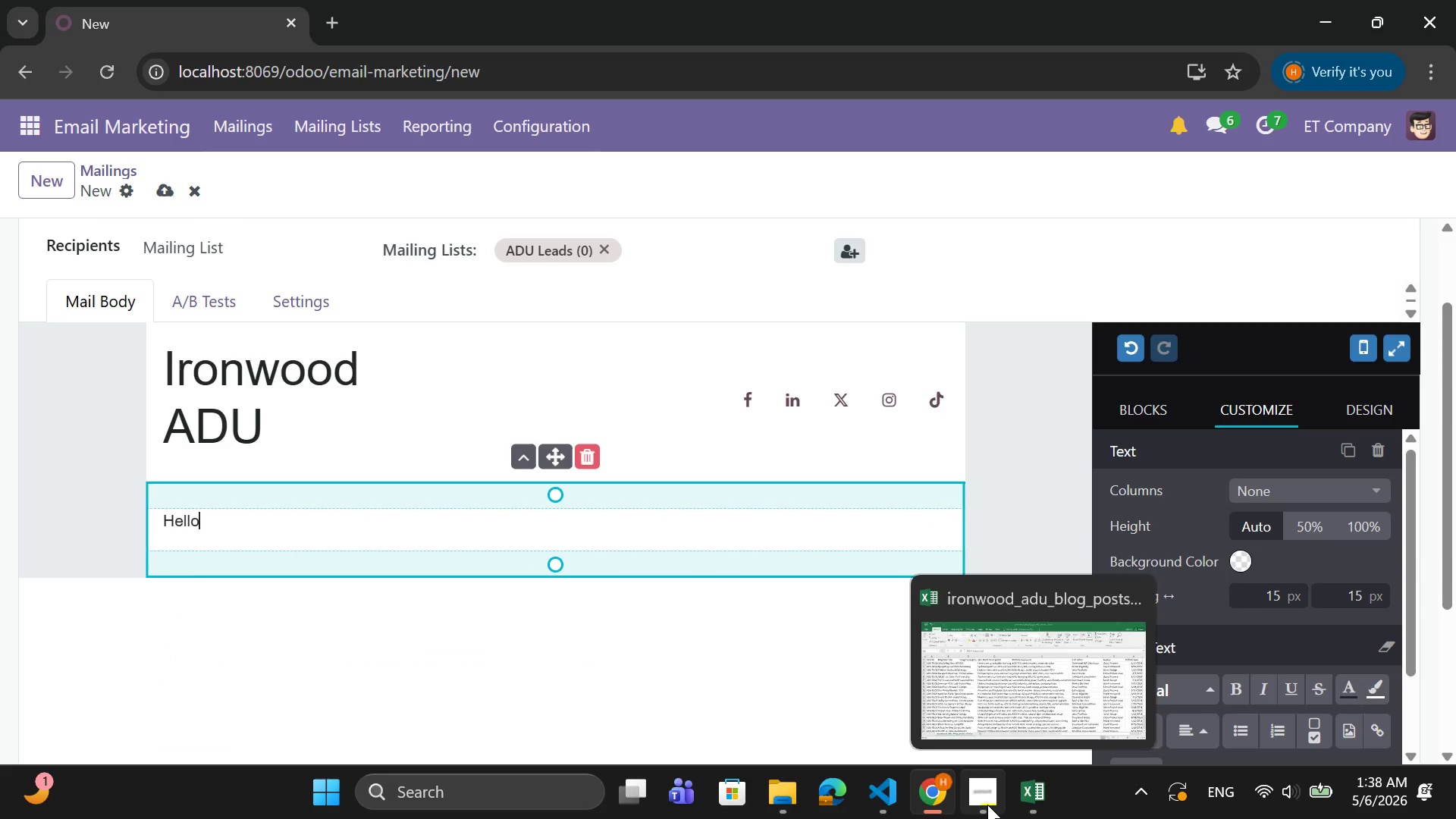 
left_click([987, 805])